 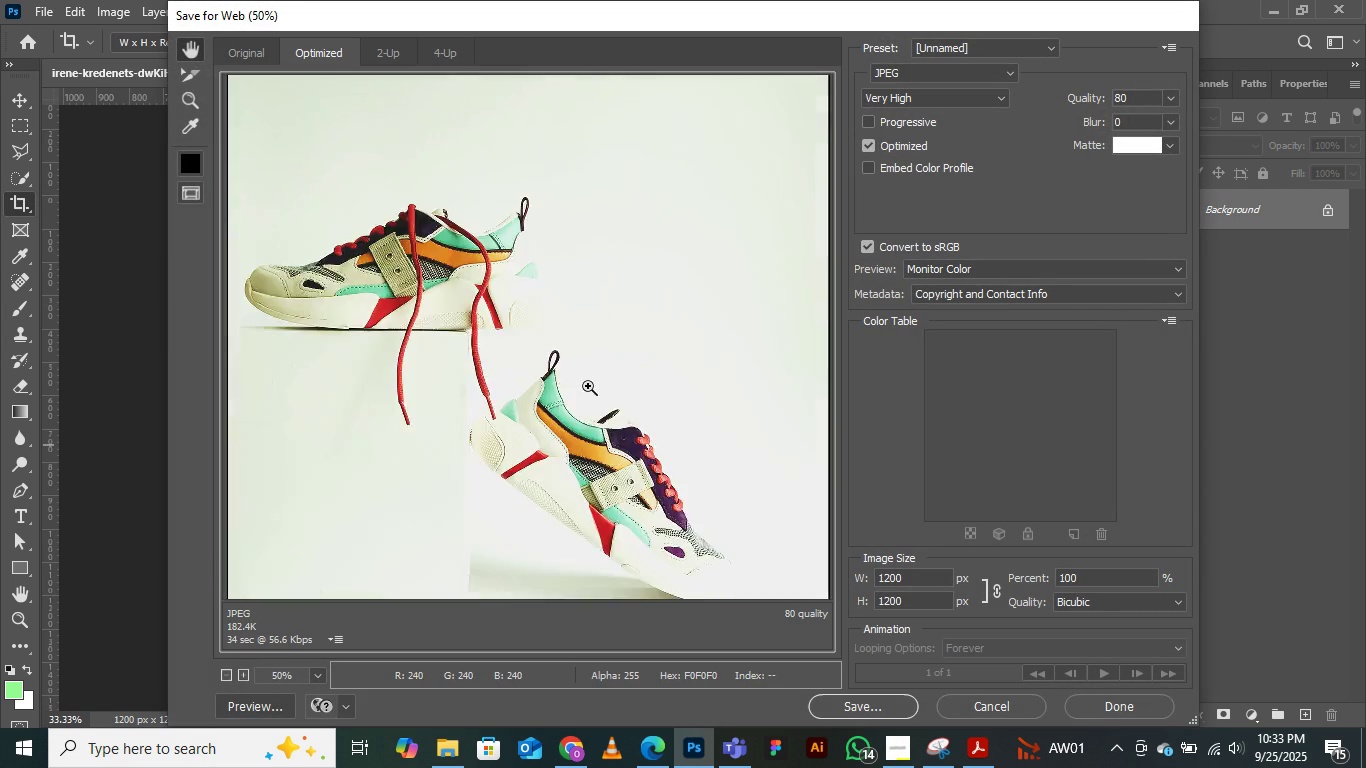 
key(Control+Minus)
 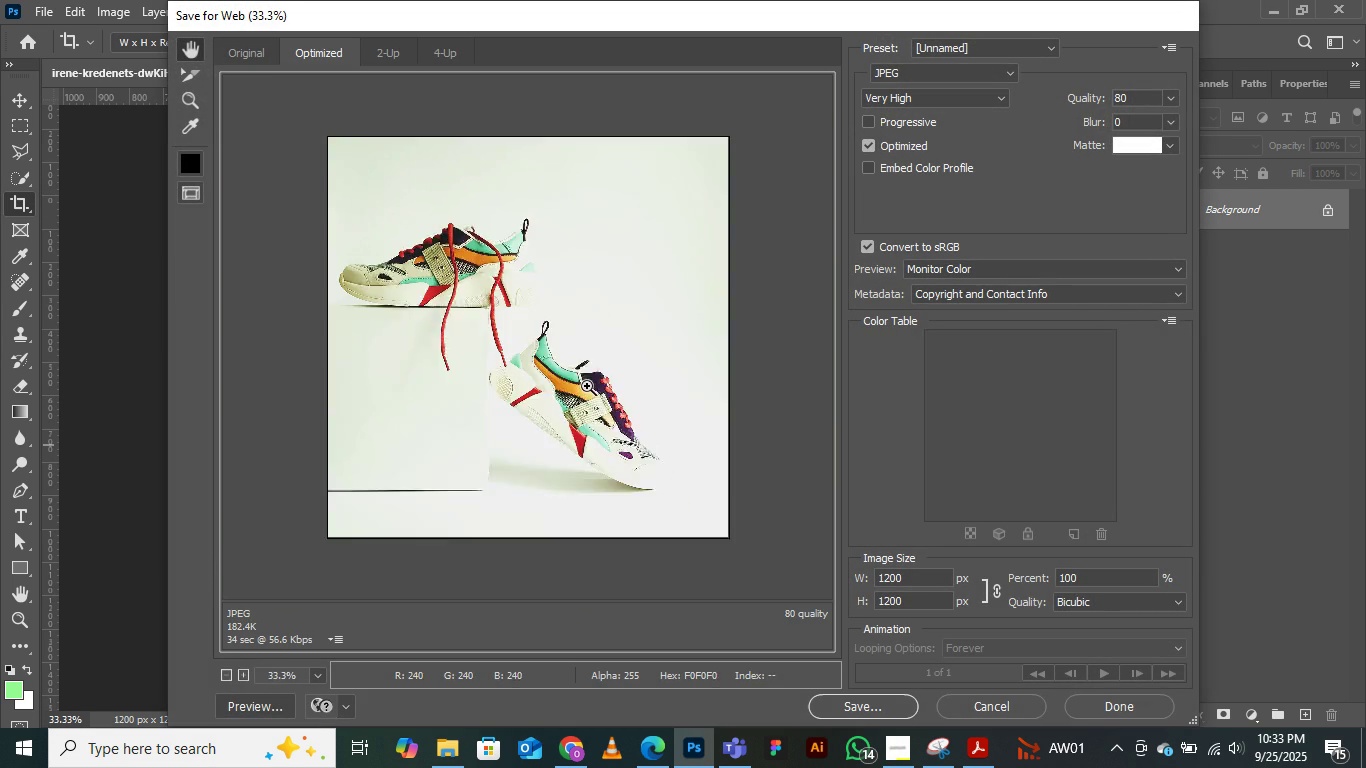 
key(Control+Minus)
 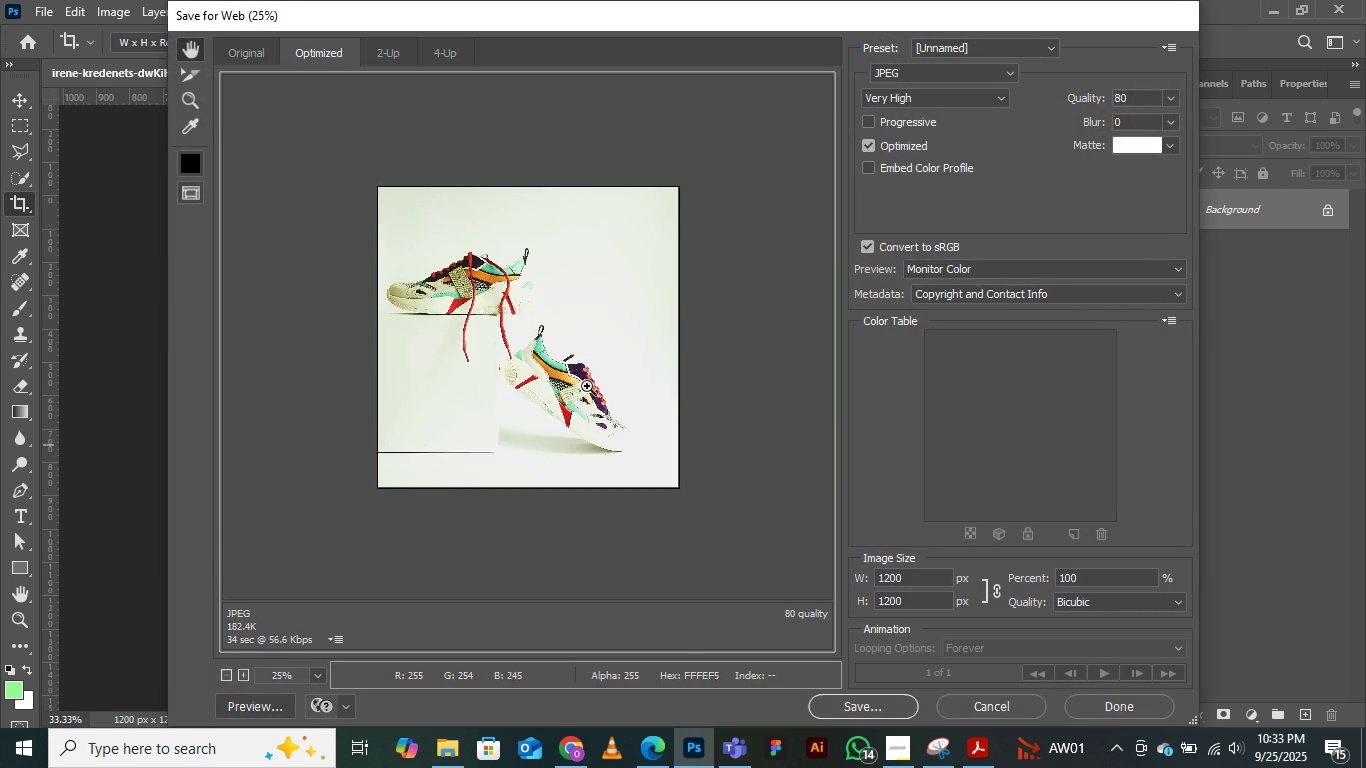 
key(Control+Minus)
 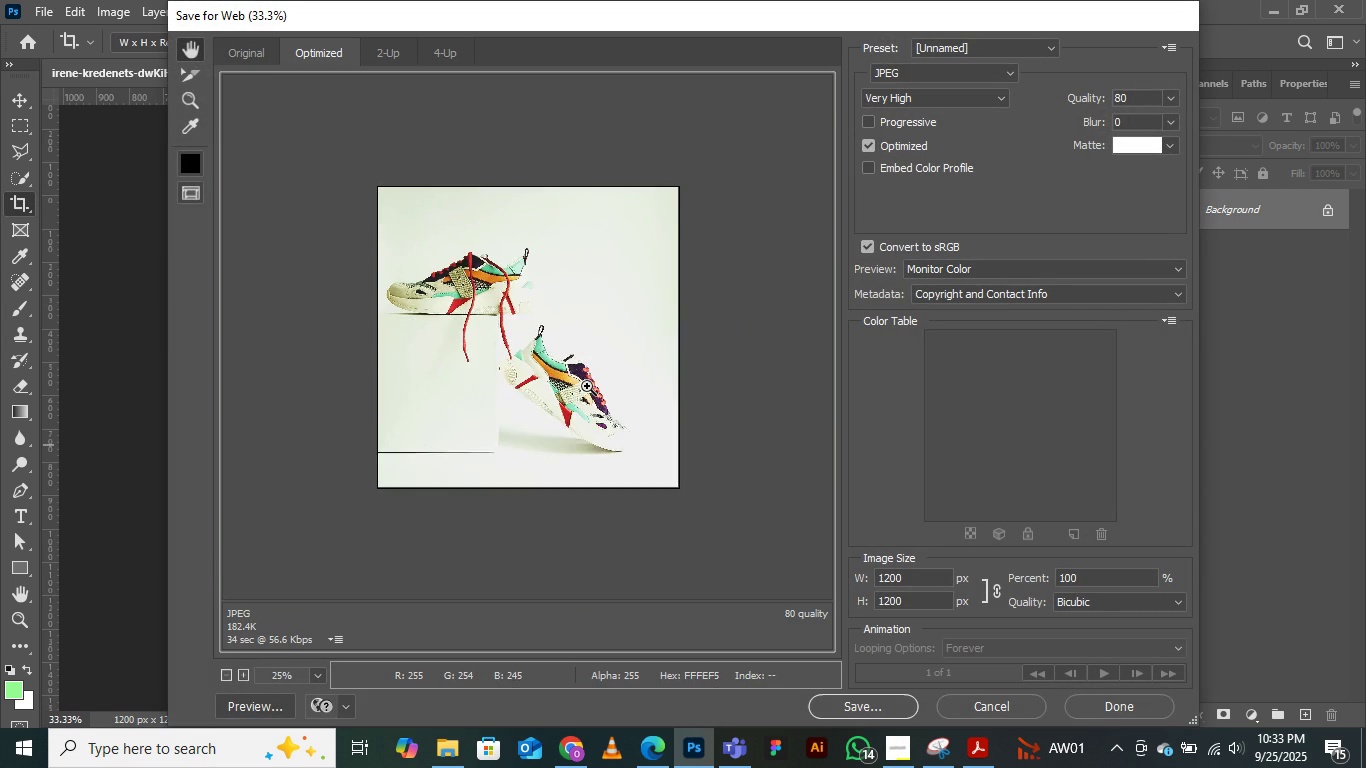 
key(Control+Equal)
 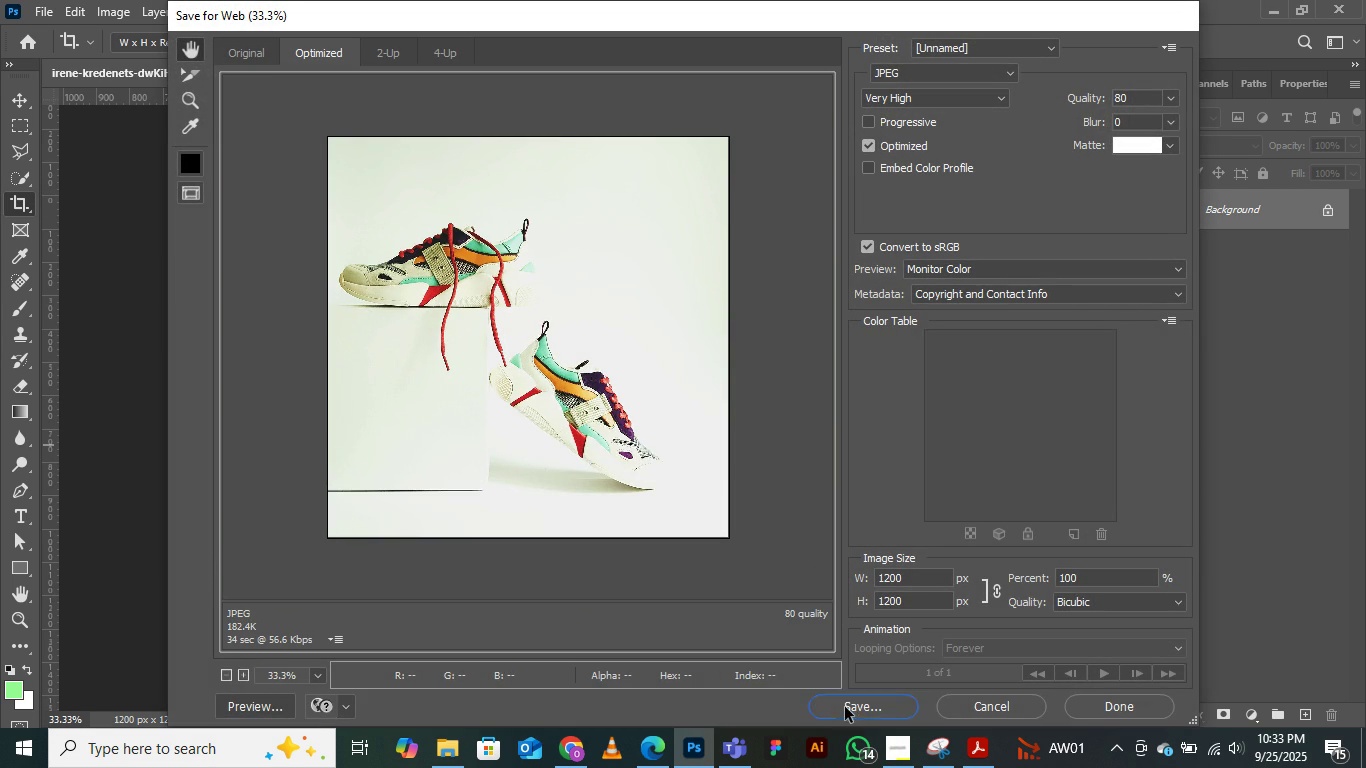 
left_click([845, 707])
 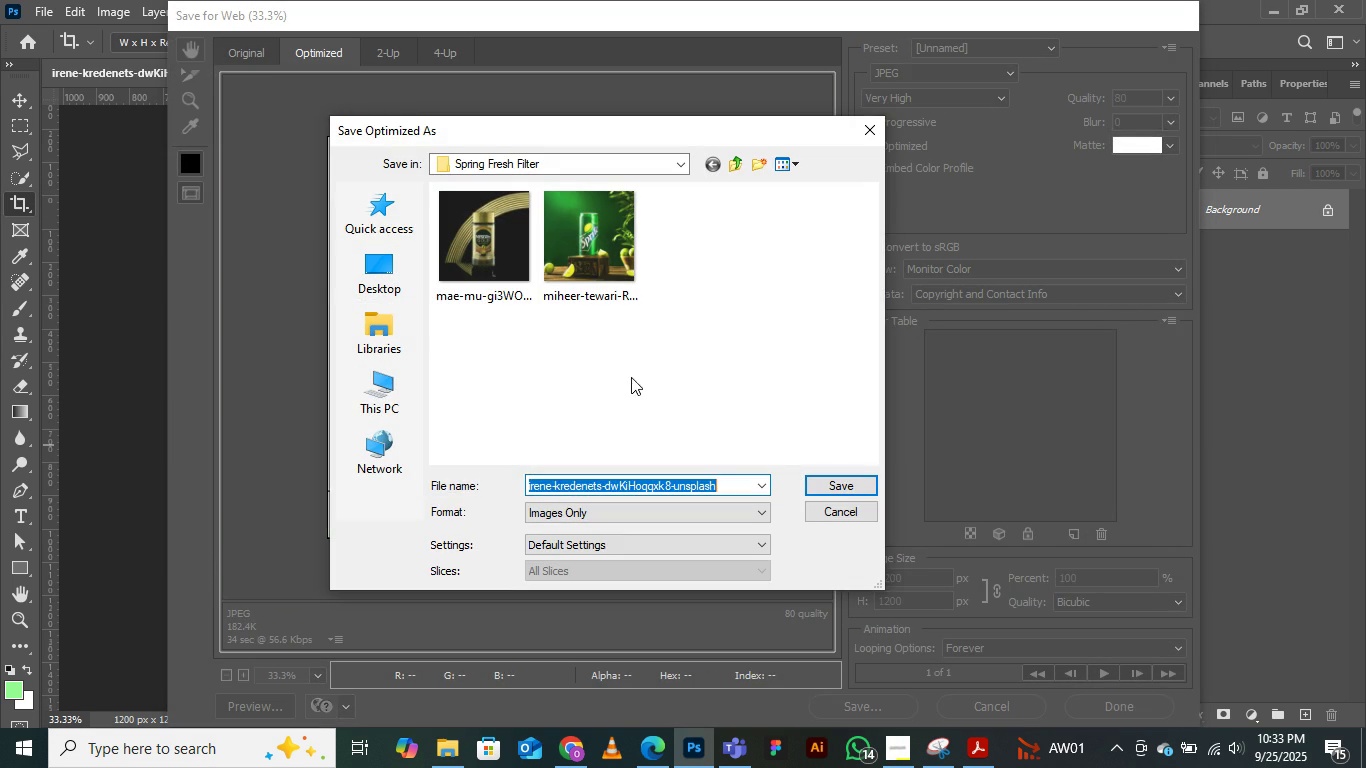 
left_click([637, 373])
 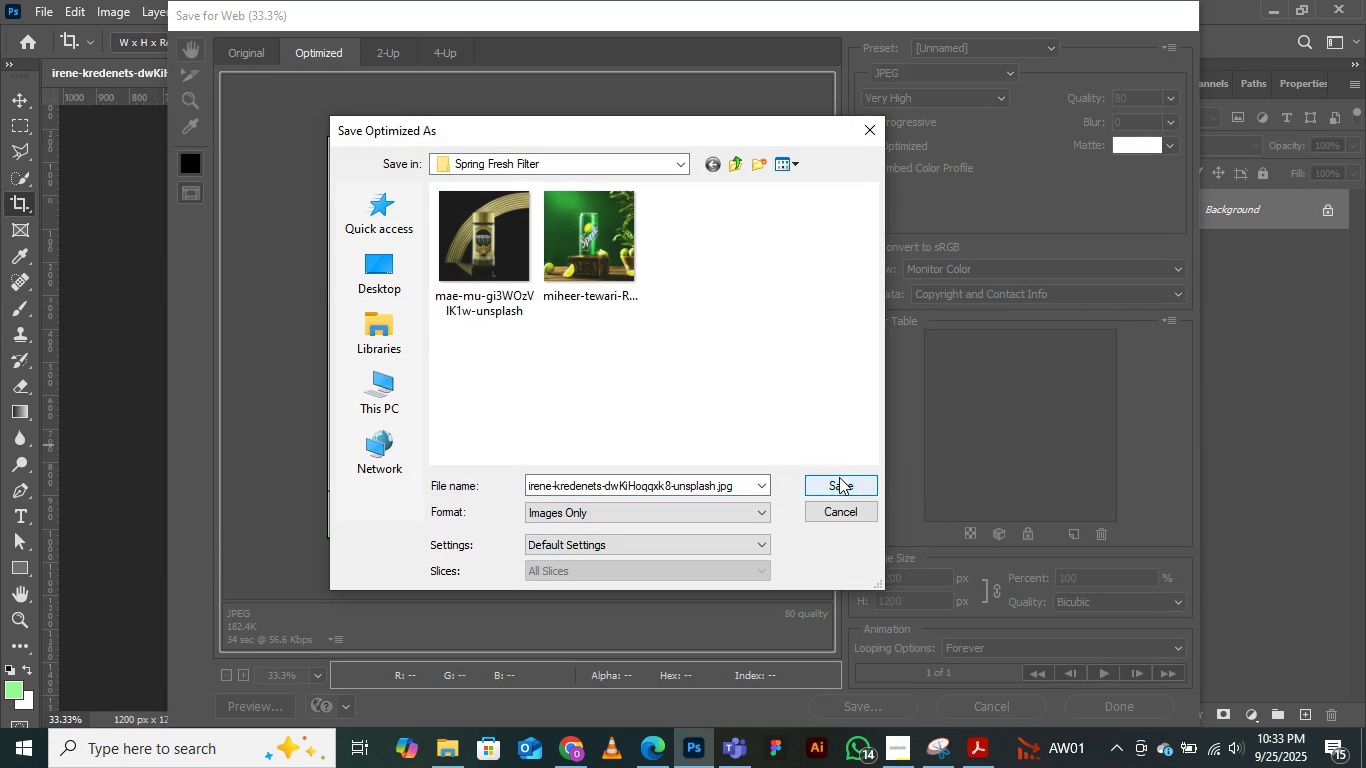 
left_click([839, 477])
 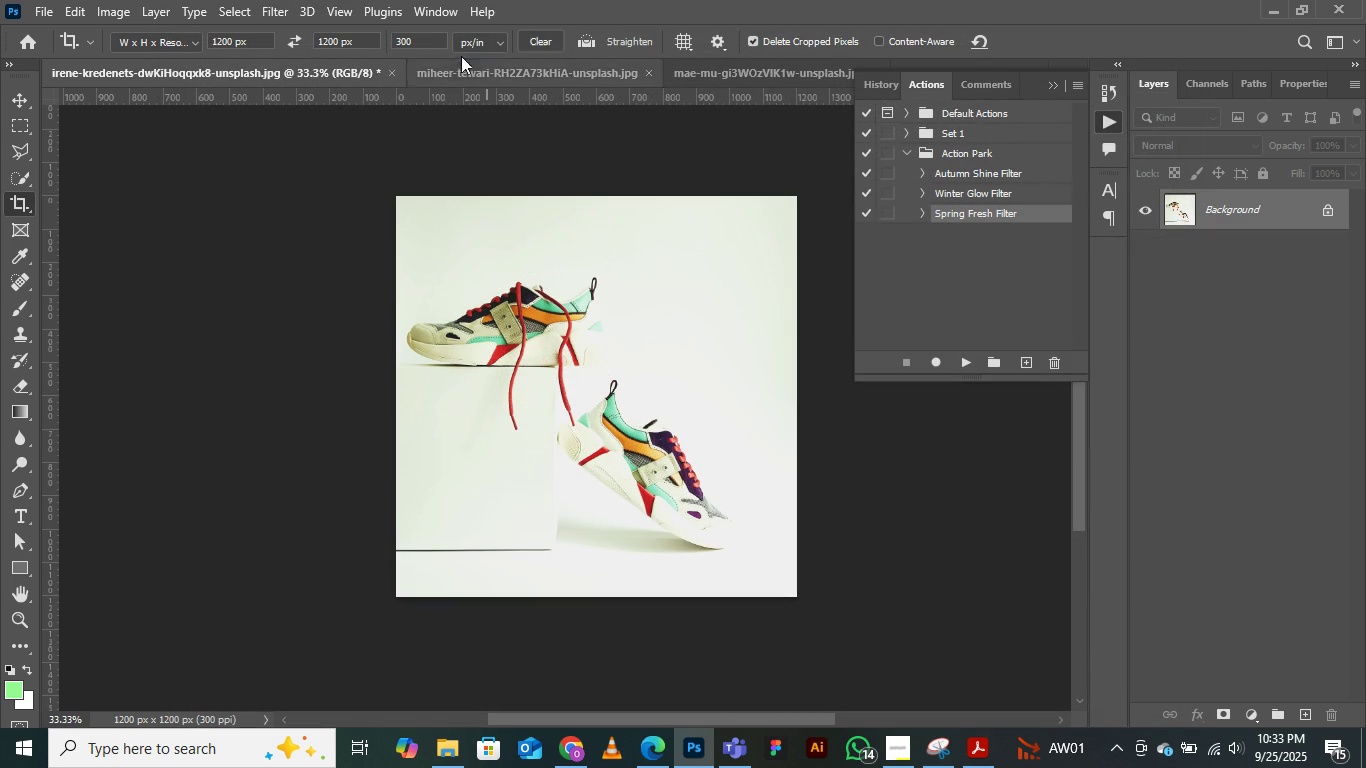 
left_click([473, 68])
 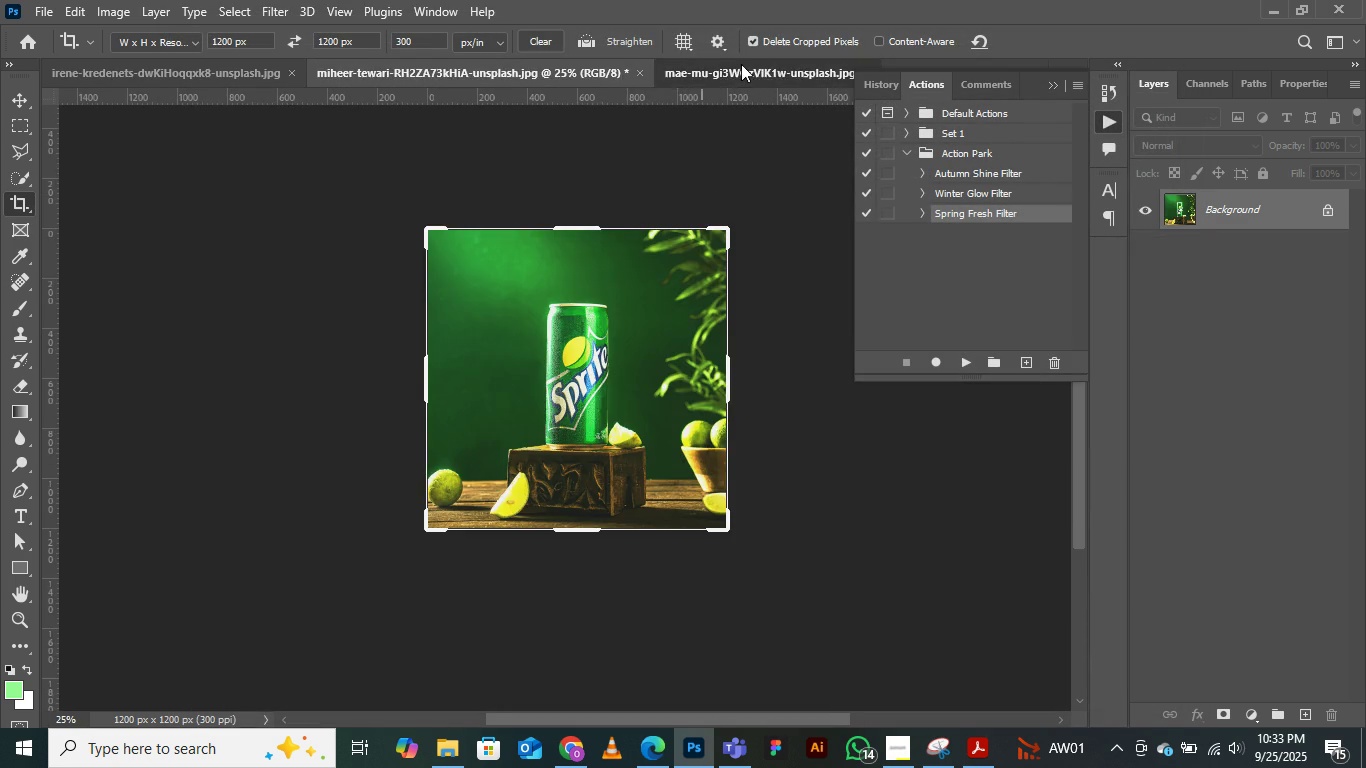 
left_click([741, 64])
 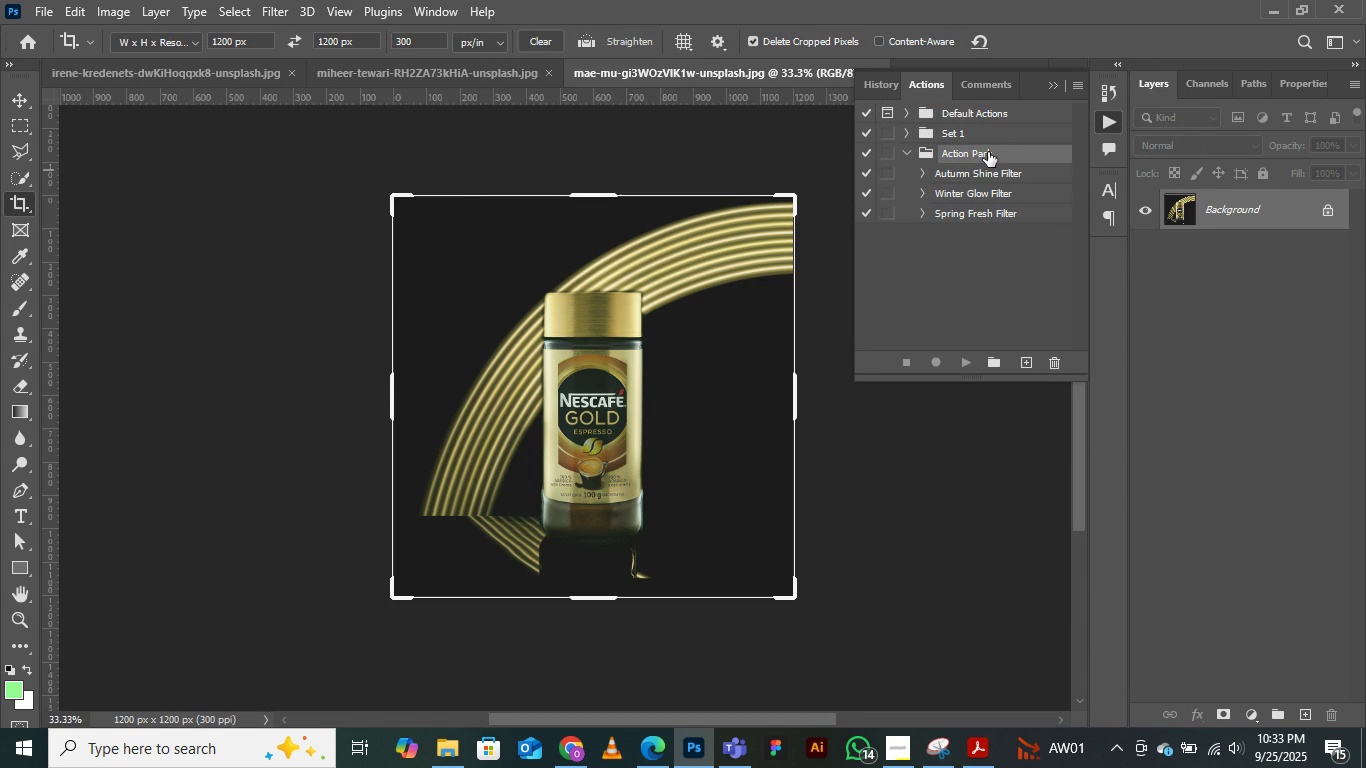 
right_click([987, 152])
 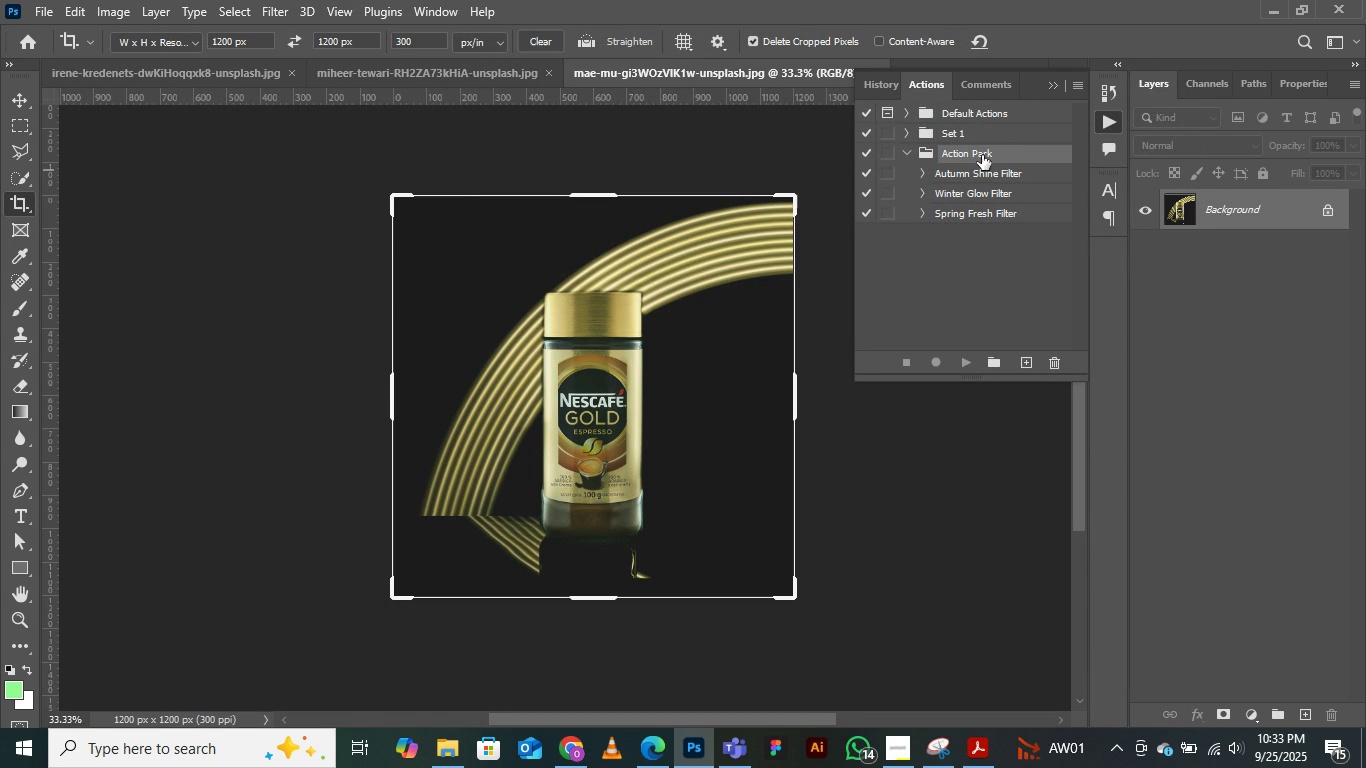 
double_click([987, 152])
 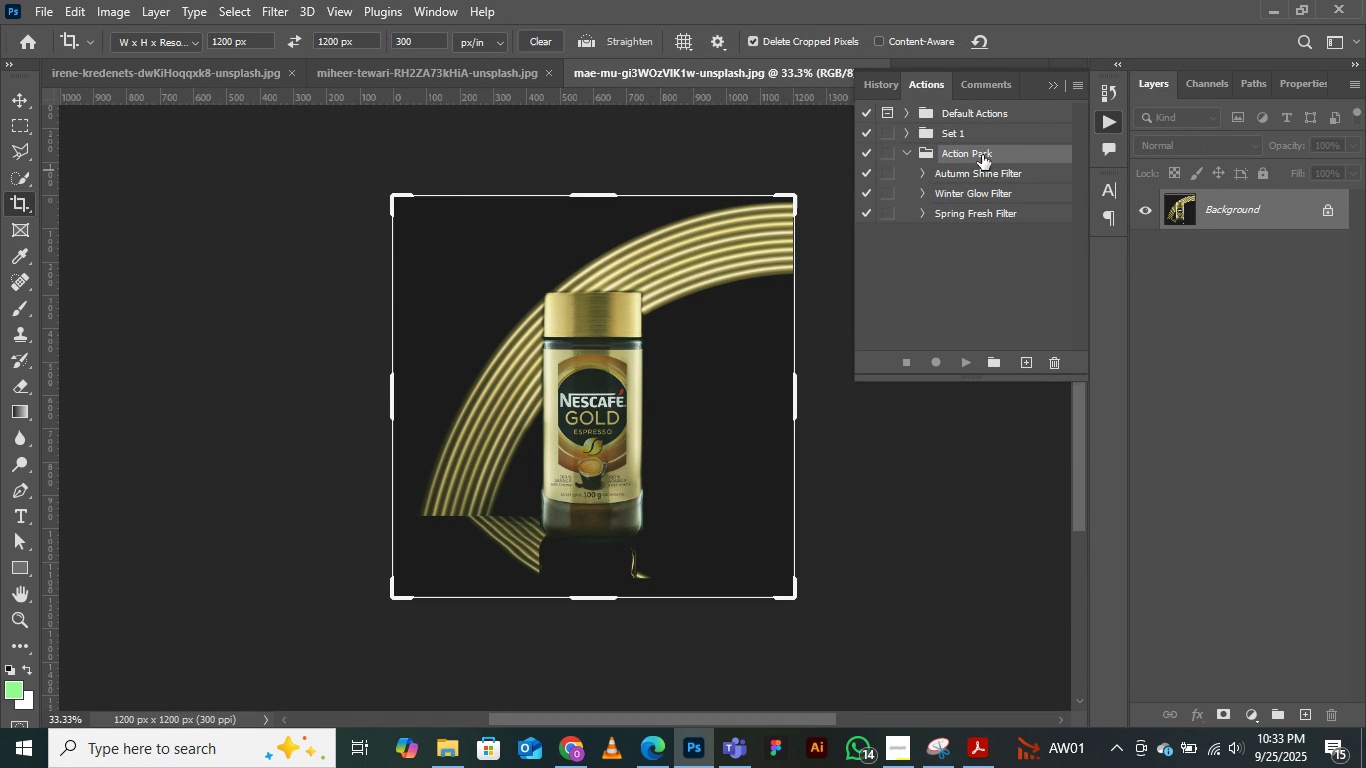 
triple_click([987, 152])
 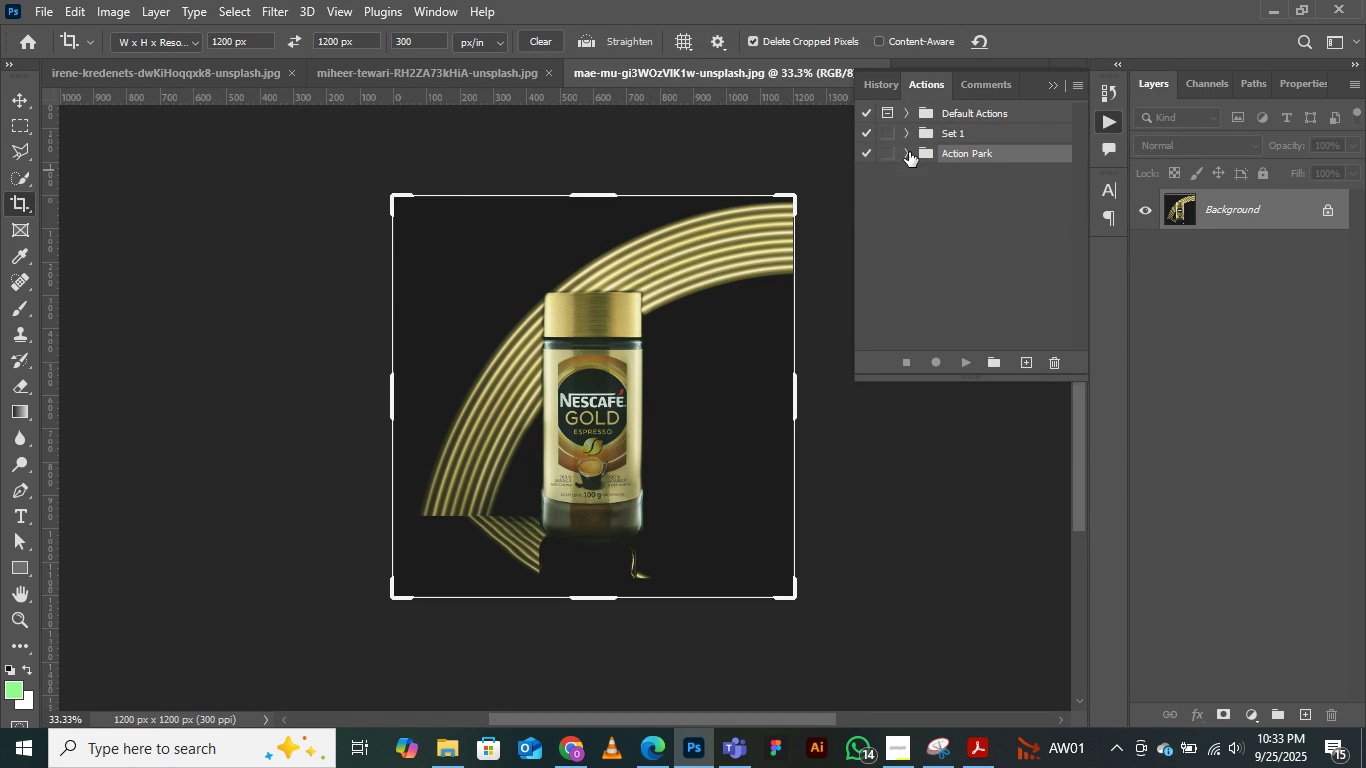 
left_click([909, 152])
 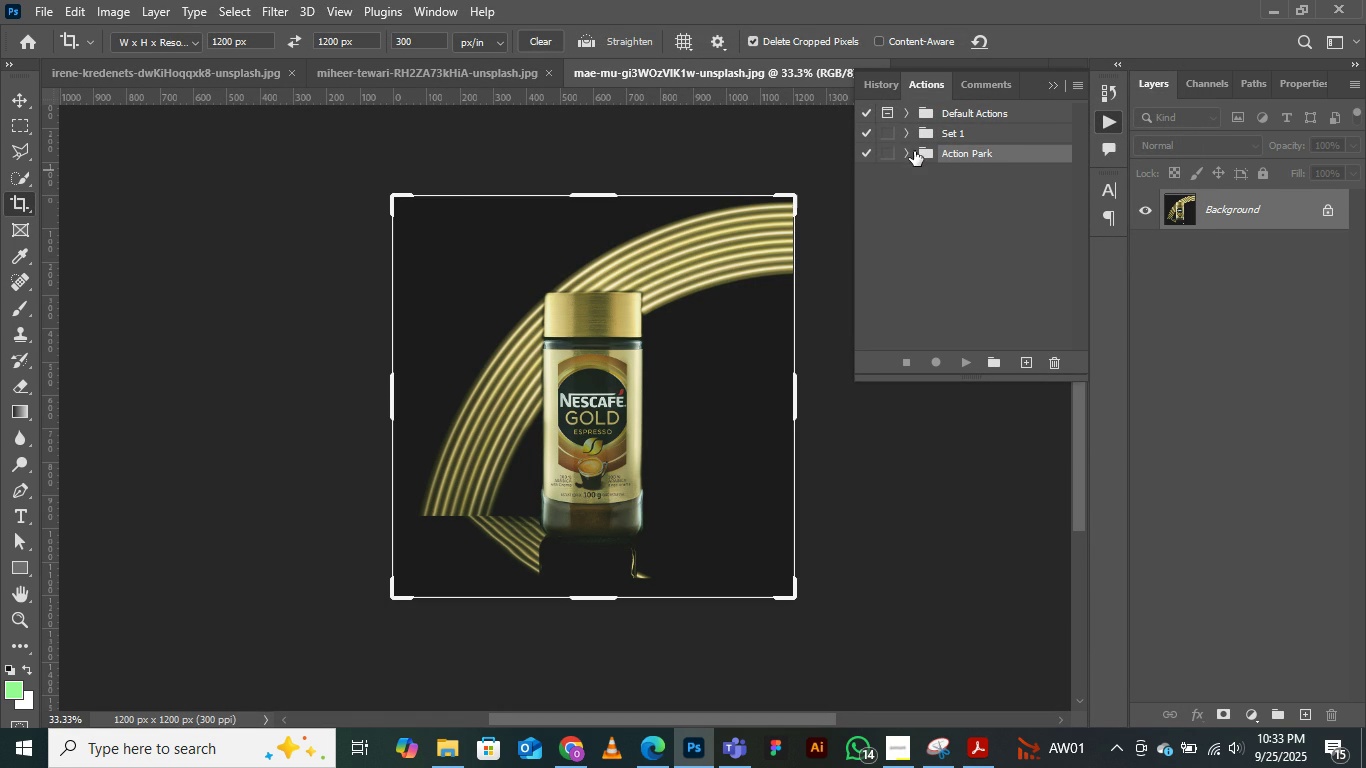 
right_click([908, 151])
 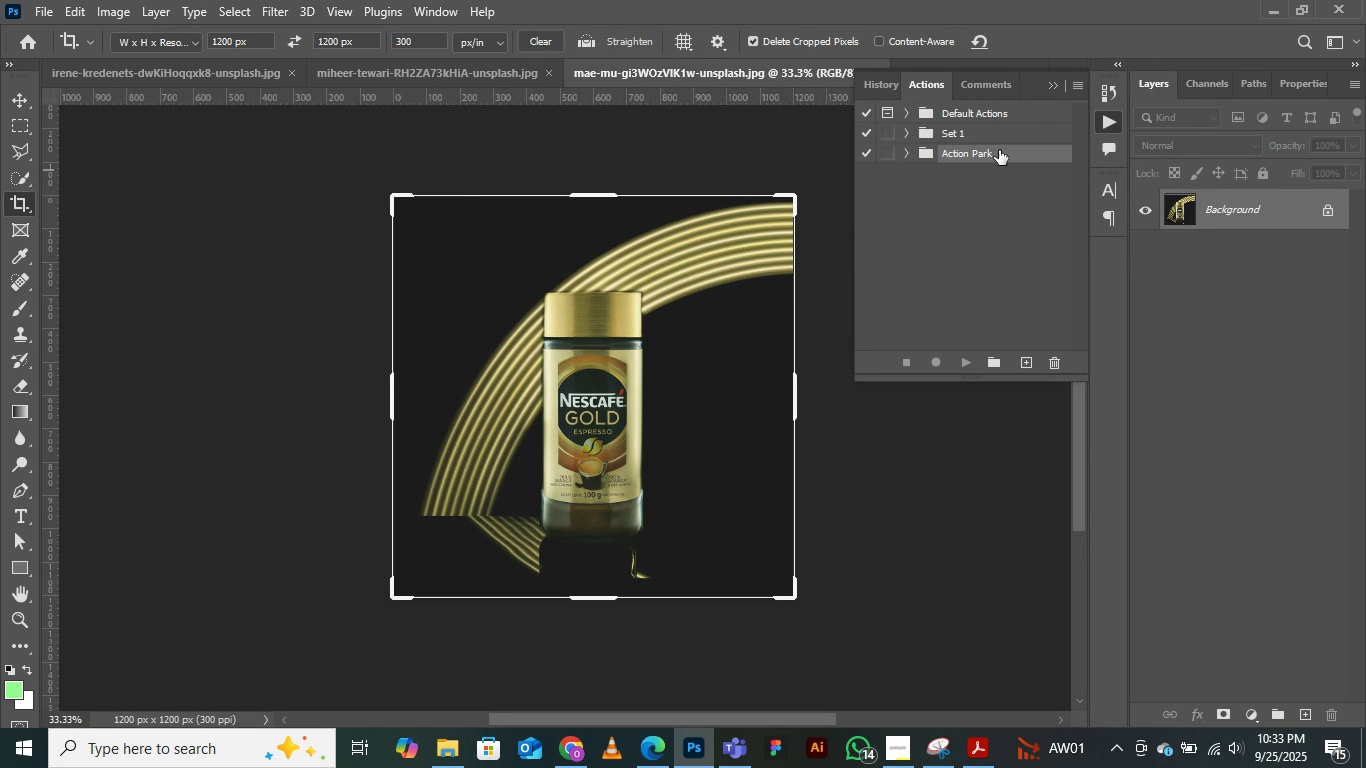 
double_click([999, 150])
 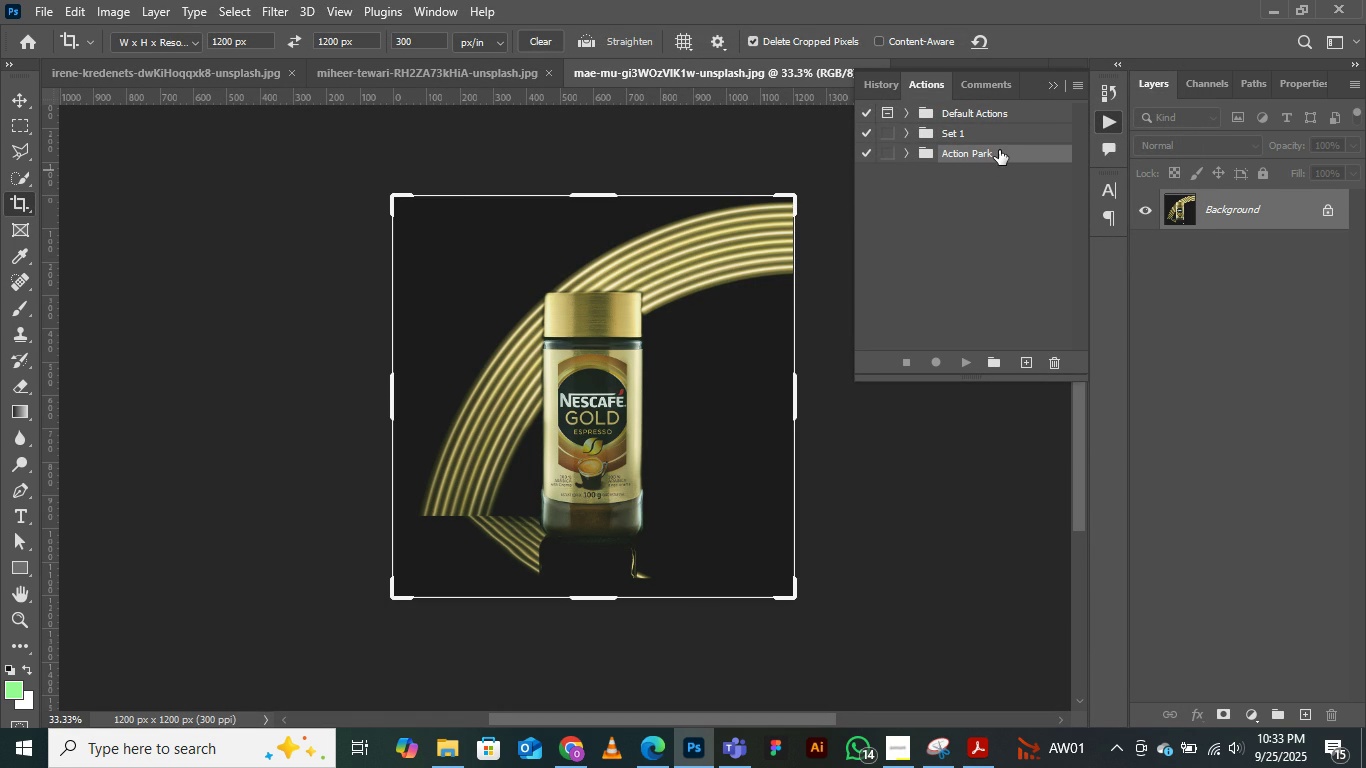 
double_click([999, 150])
 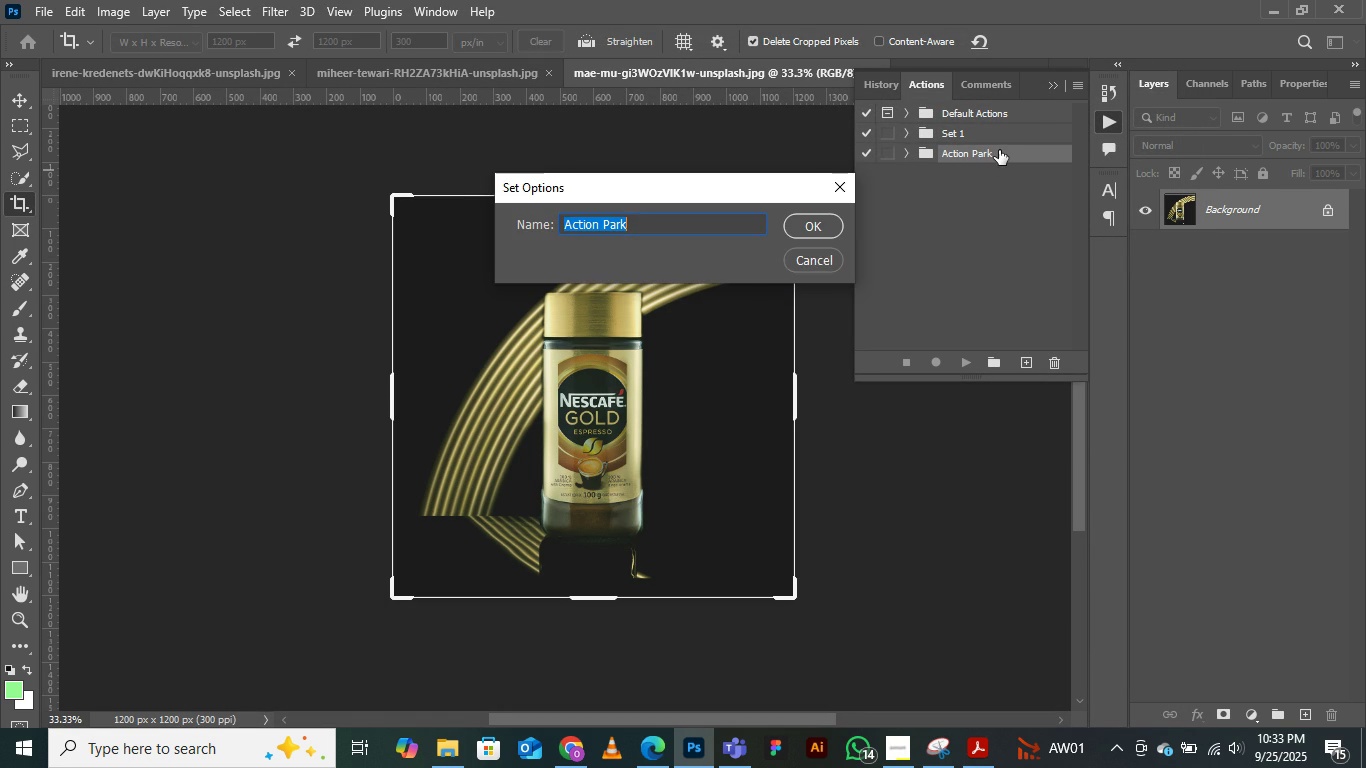 
triple_click([999, 150])
 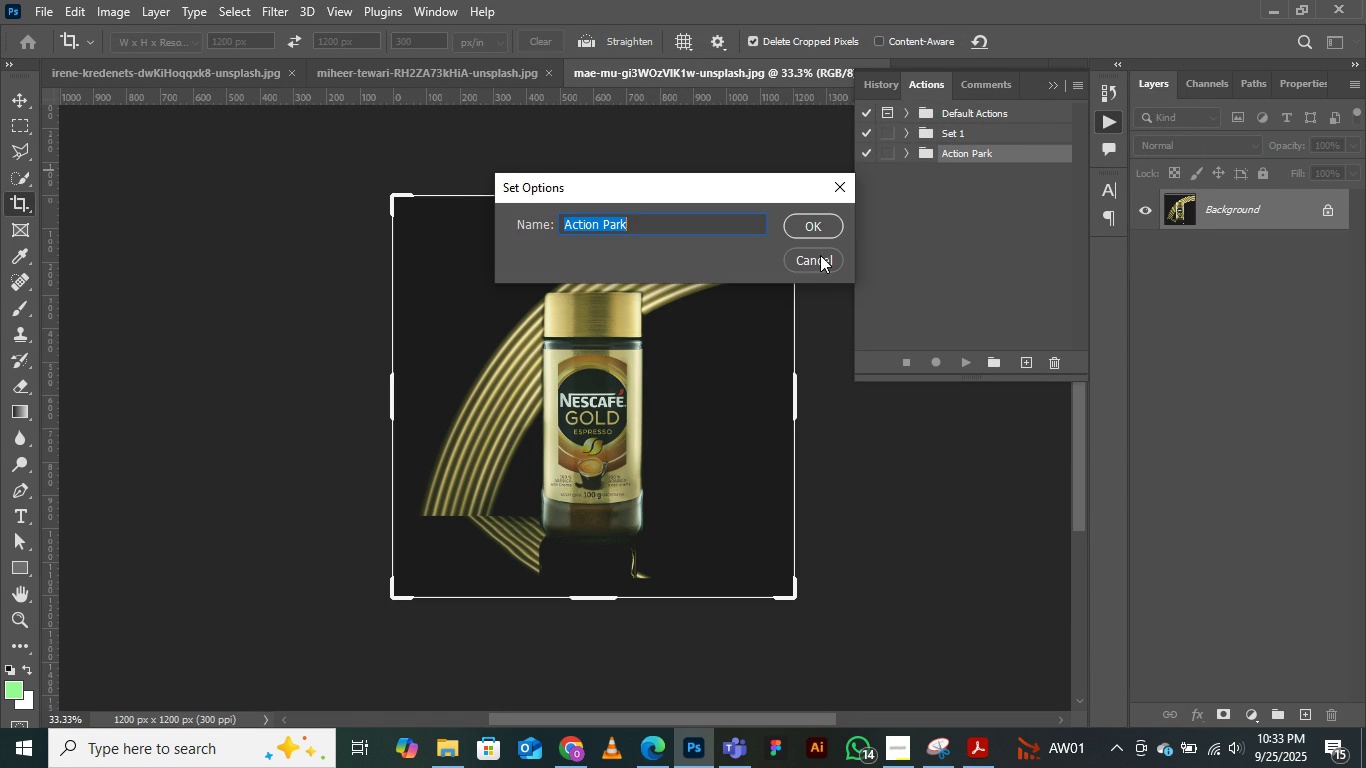 
left_click([820, 256])
 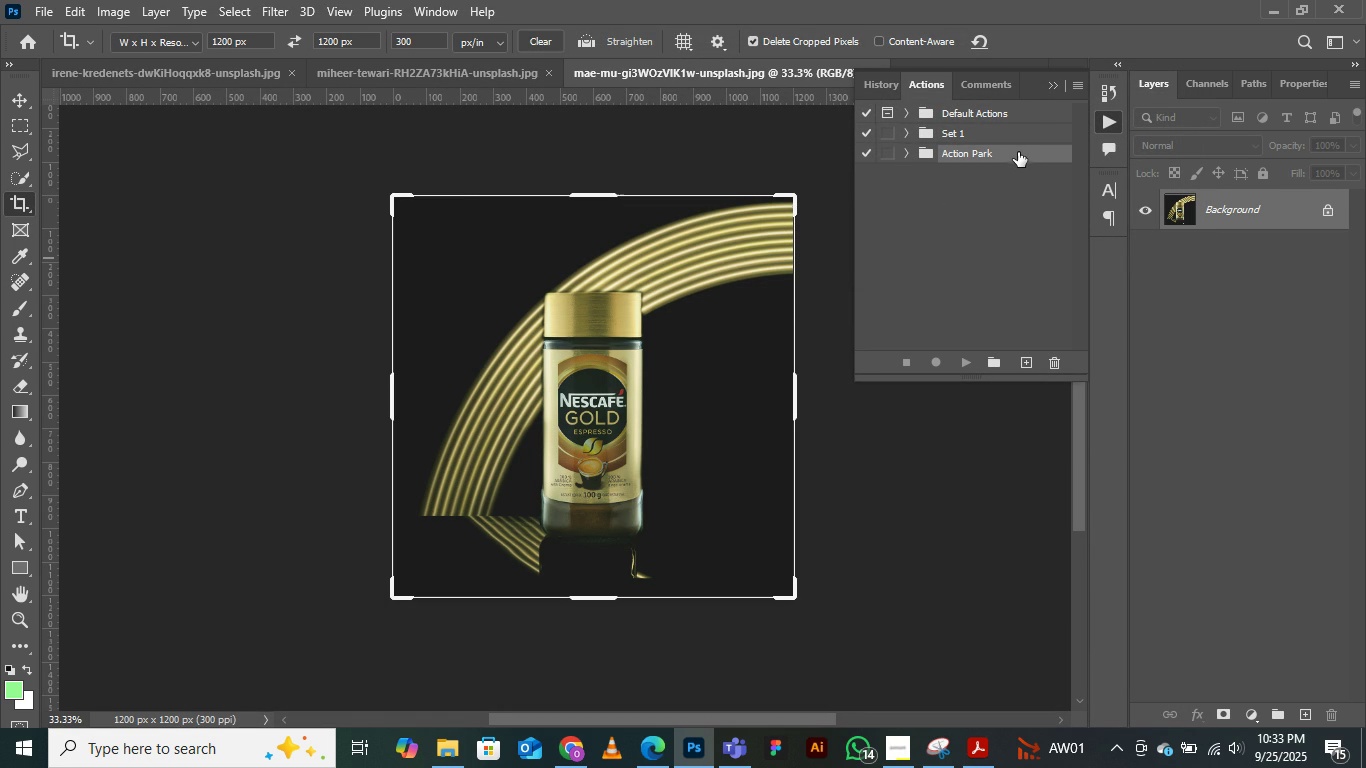 
right_click([1019, 153])
 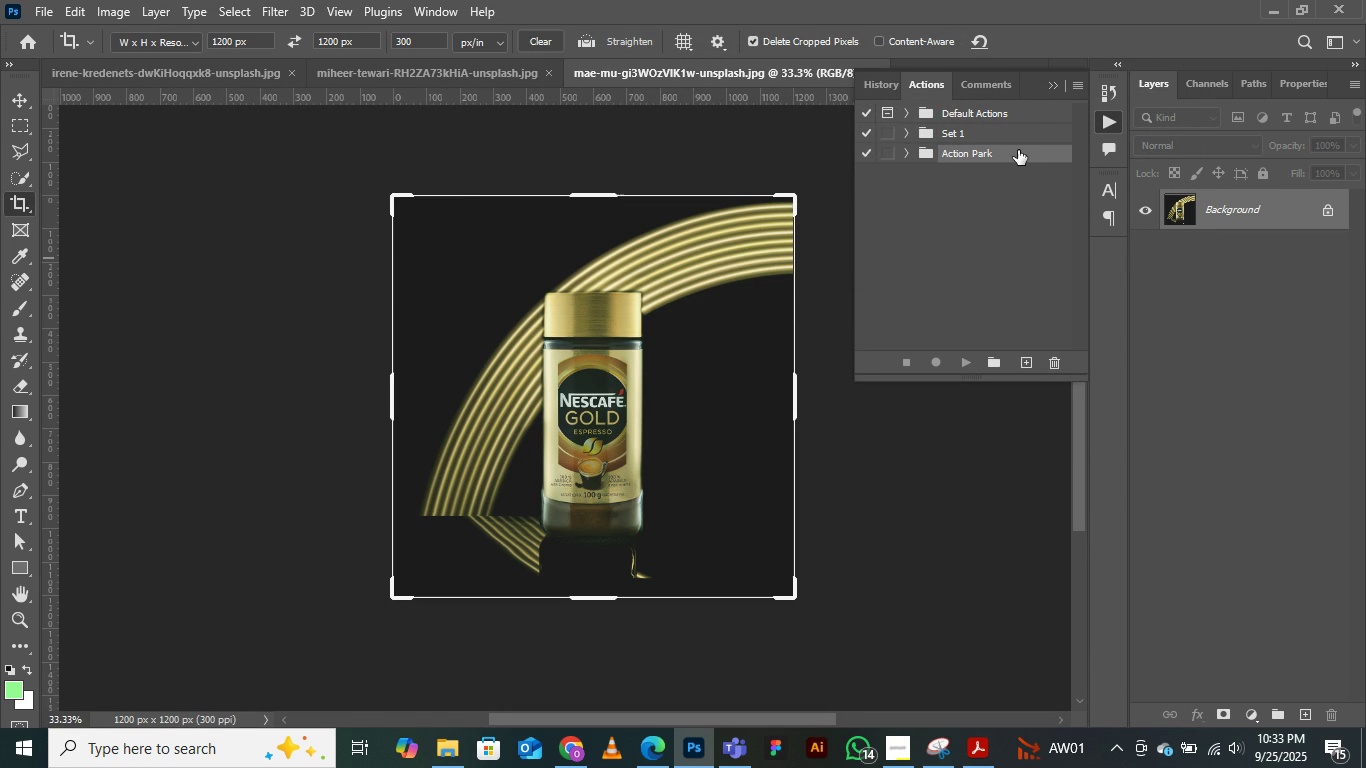 
right_click([1018, 150])
 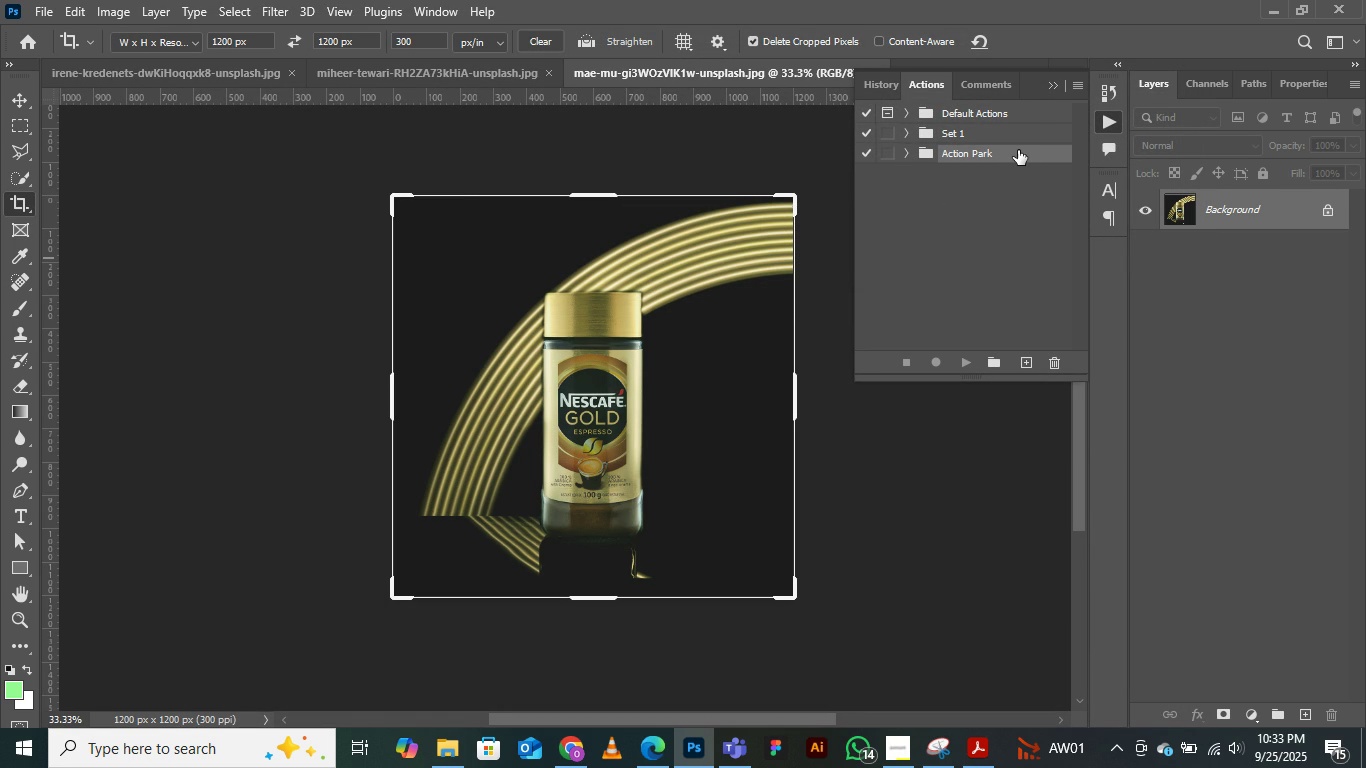 
double_click([1018, 150])
 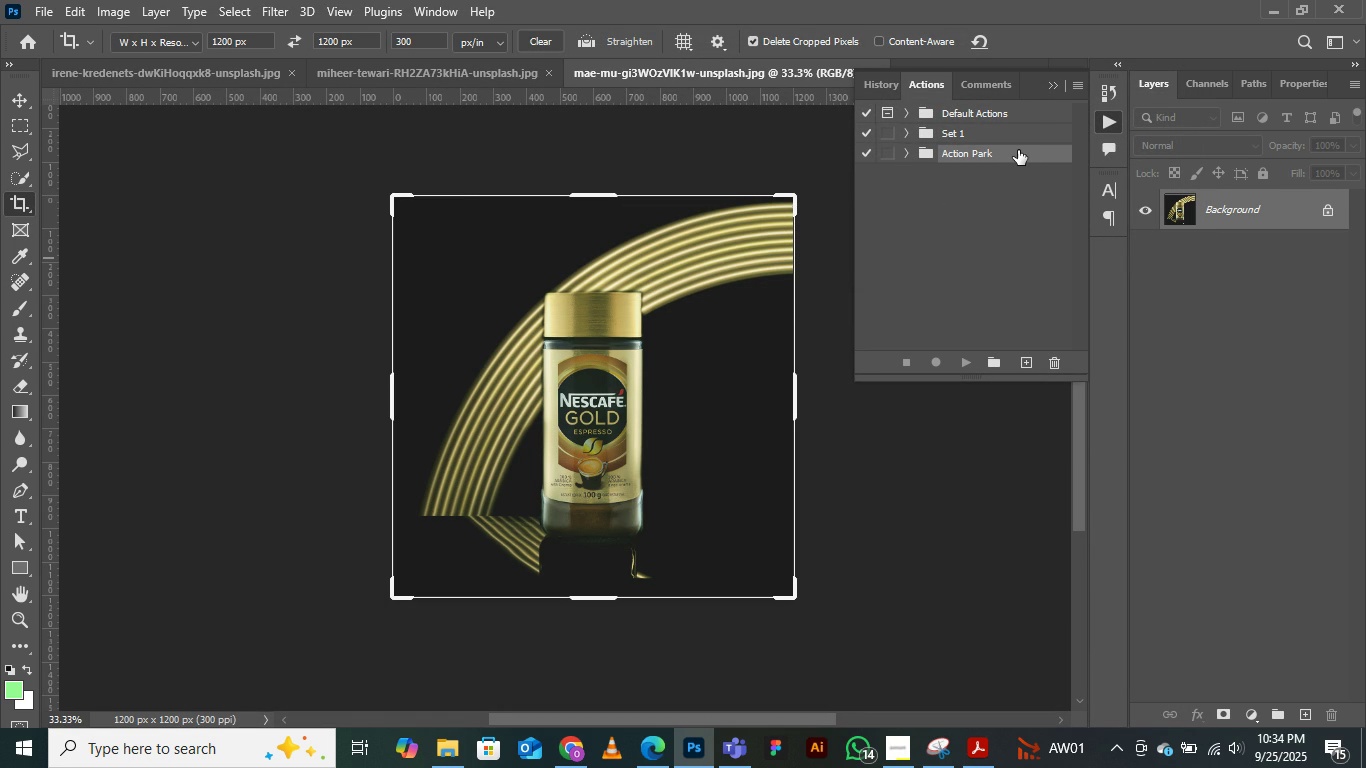 
right_click([1018, 150])
 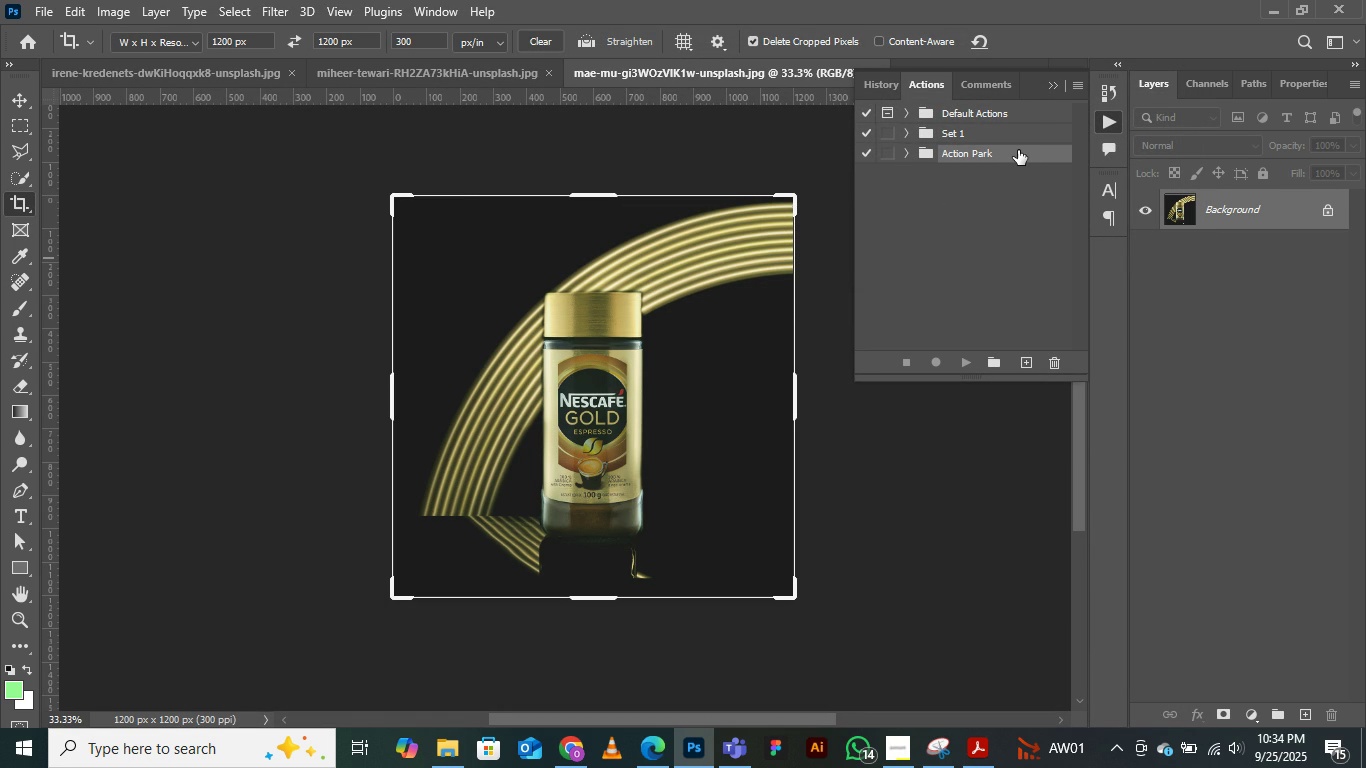 
right_click([1018, 150])
 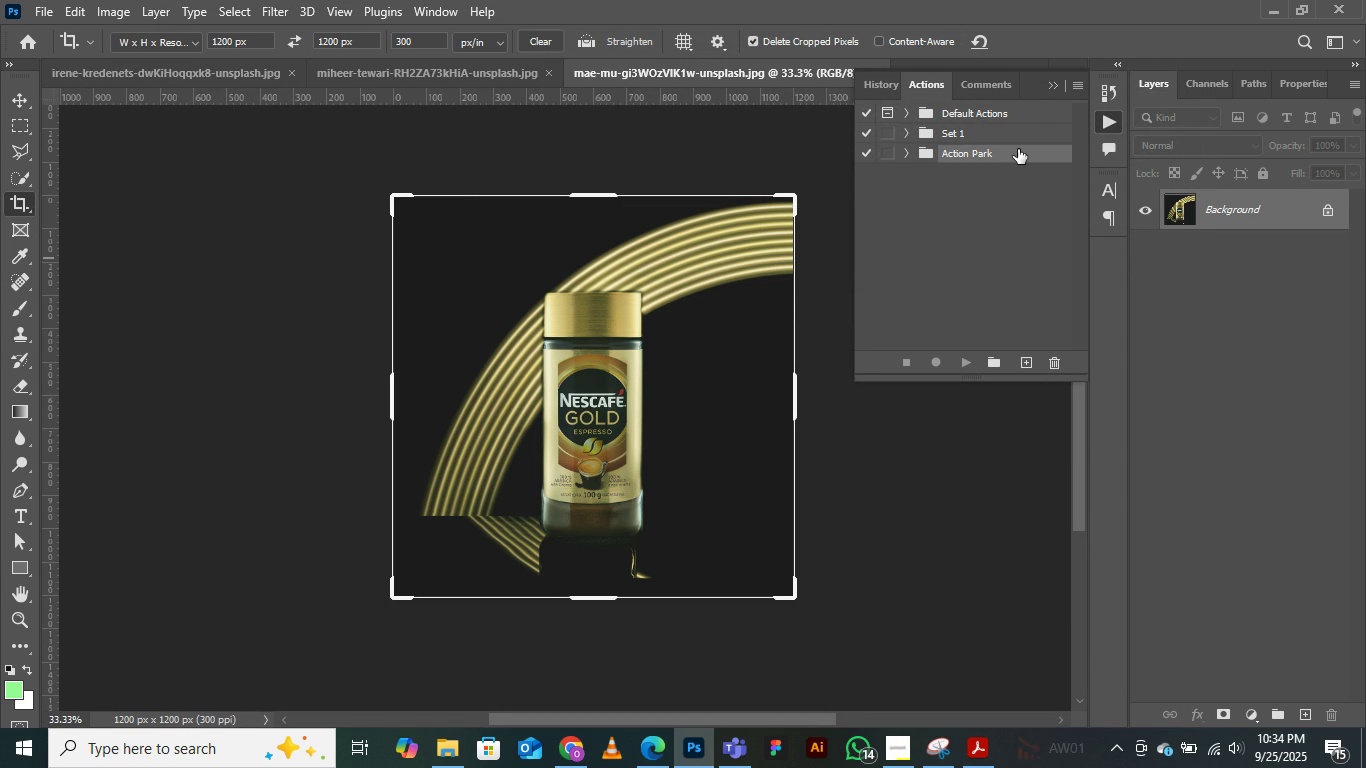 
triple_click([1018, 149])
 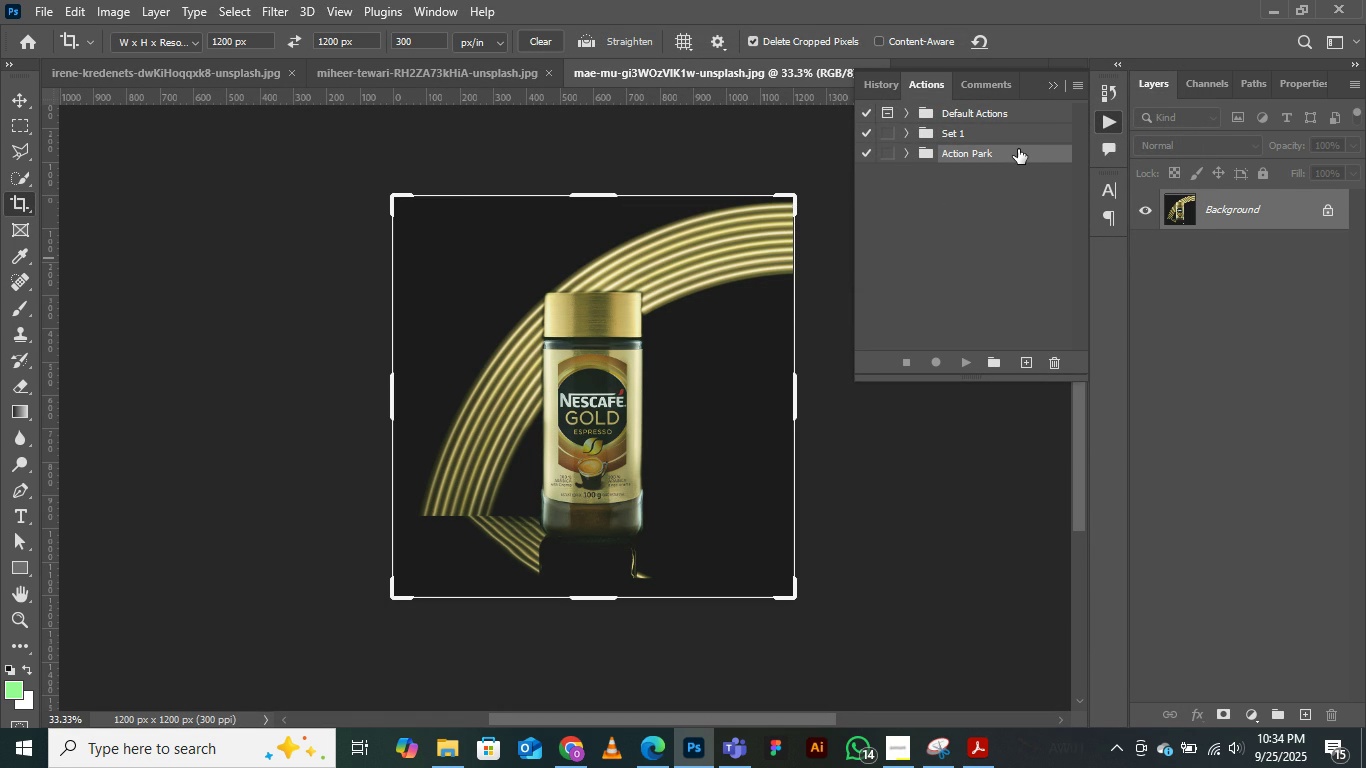 
triple_click([1018, 149])
 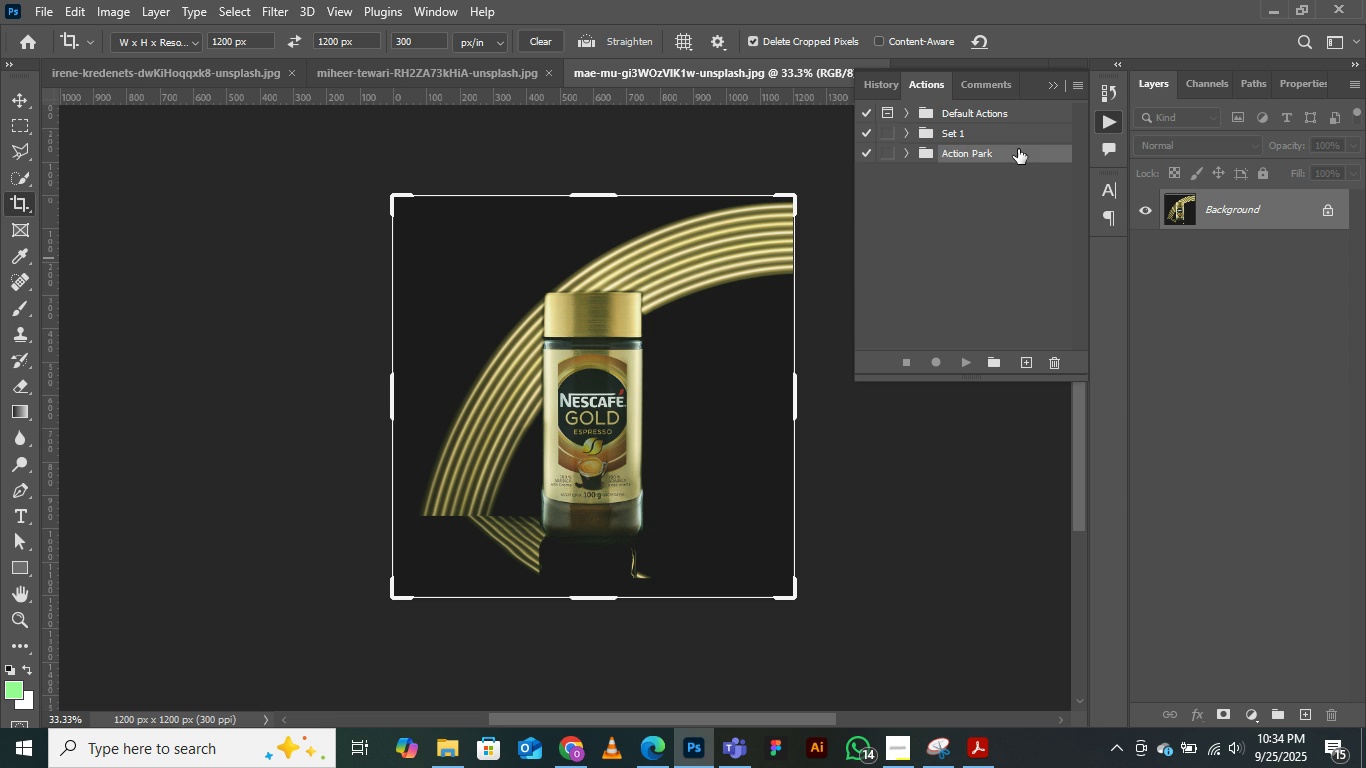 
triple_click([1018, 149])
 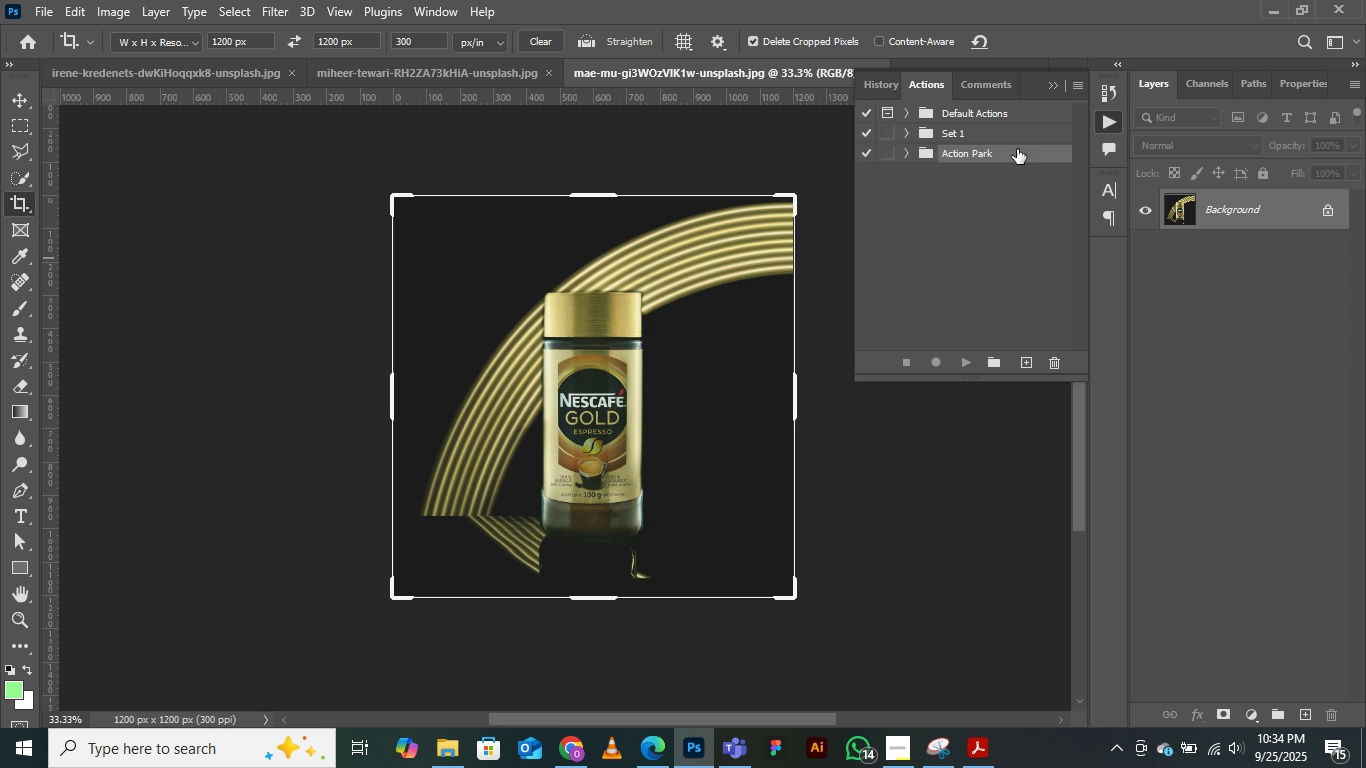 
triple_click([1018, 149])
 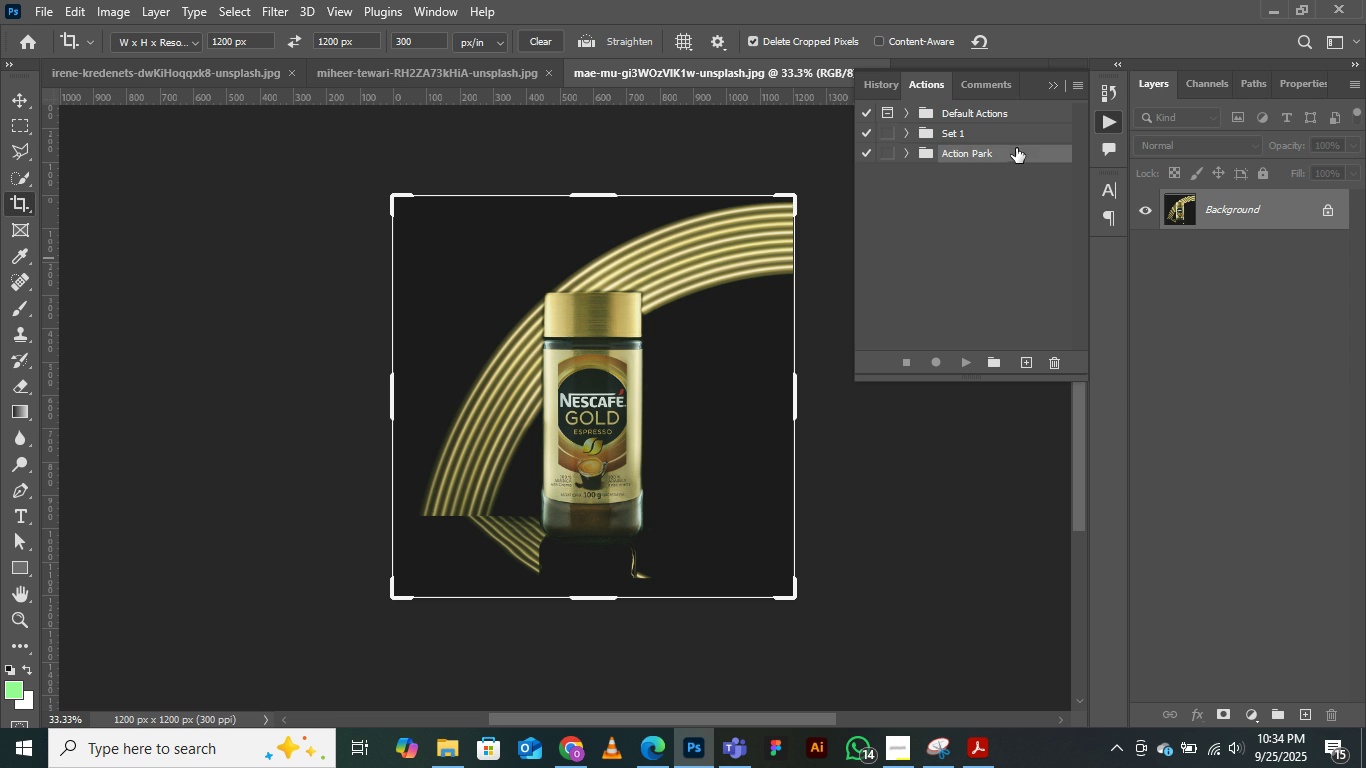 
triple_click([1017, 149])
 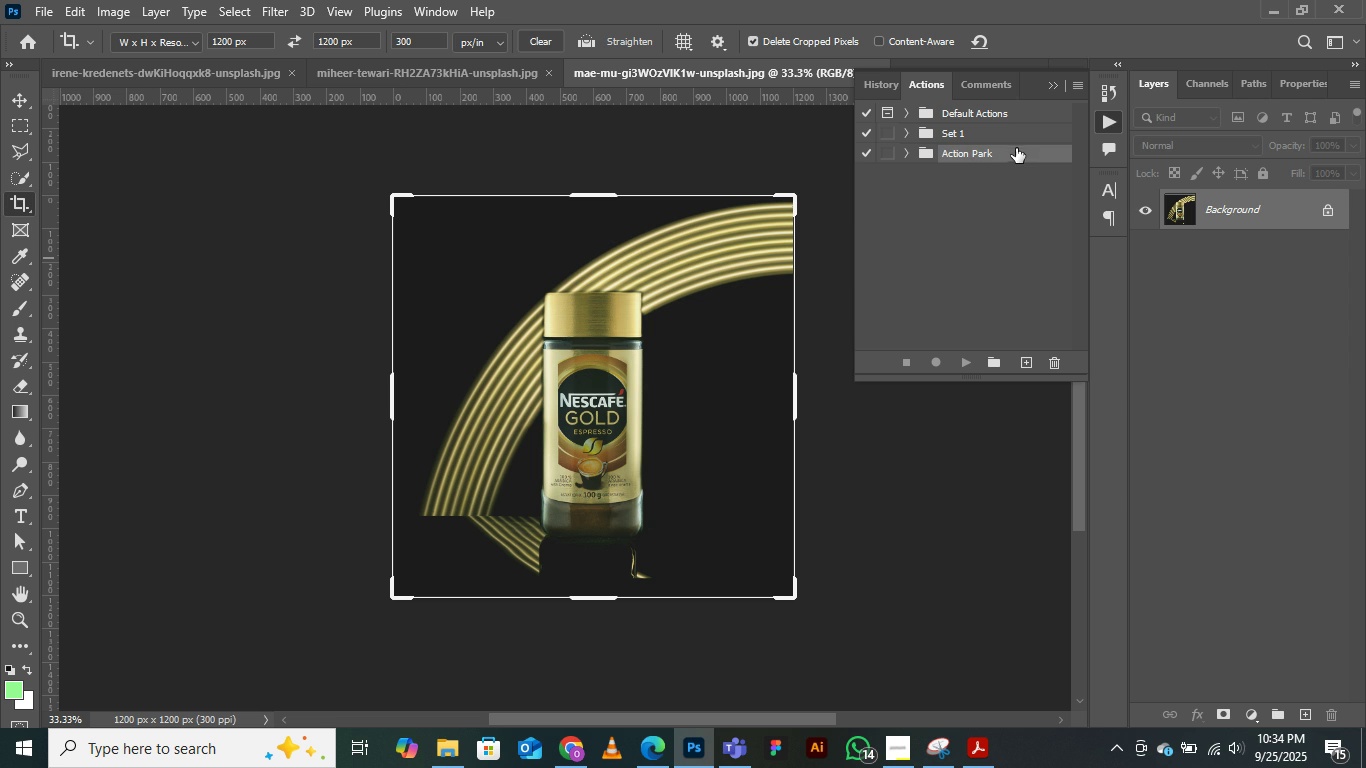 
triple_click([1017, 149])
 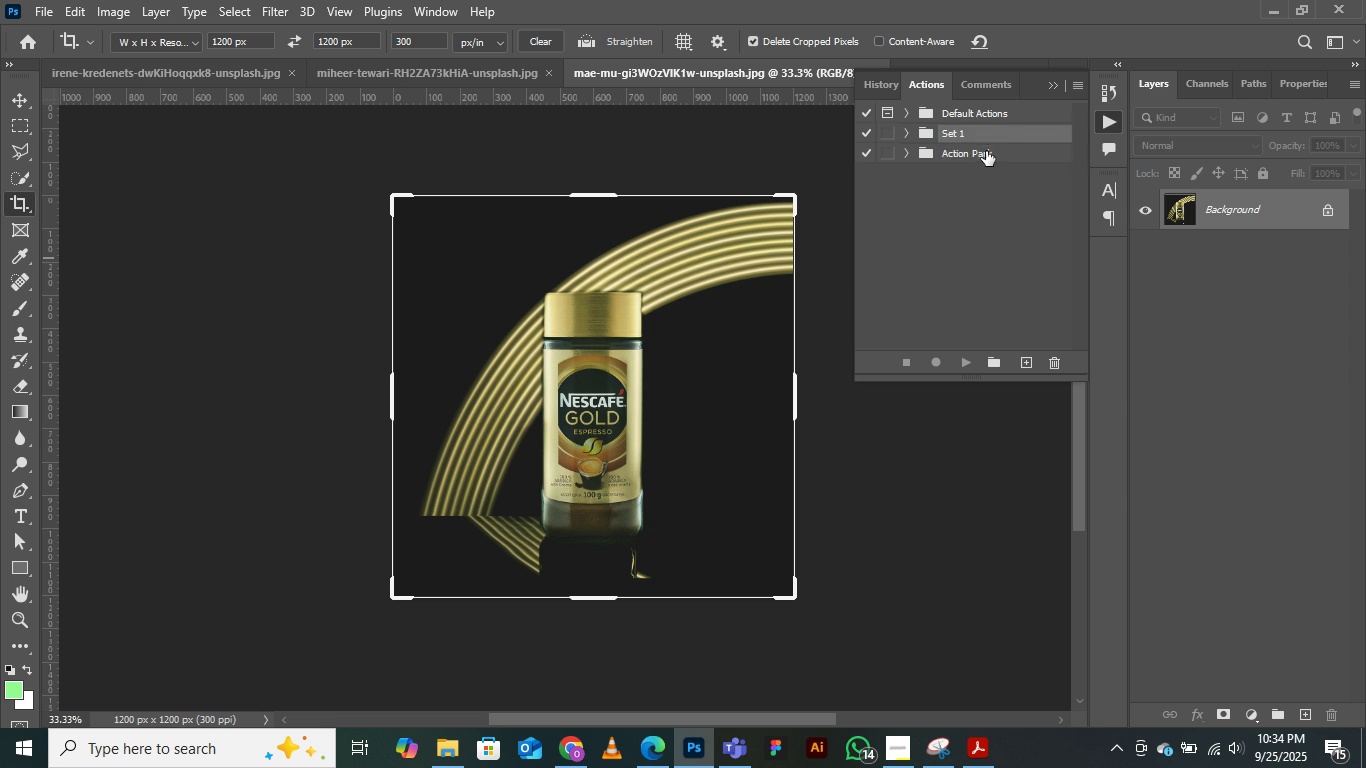 
double_click([986, 151])
 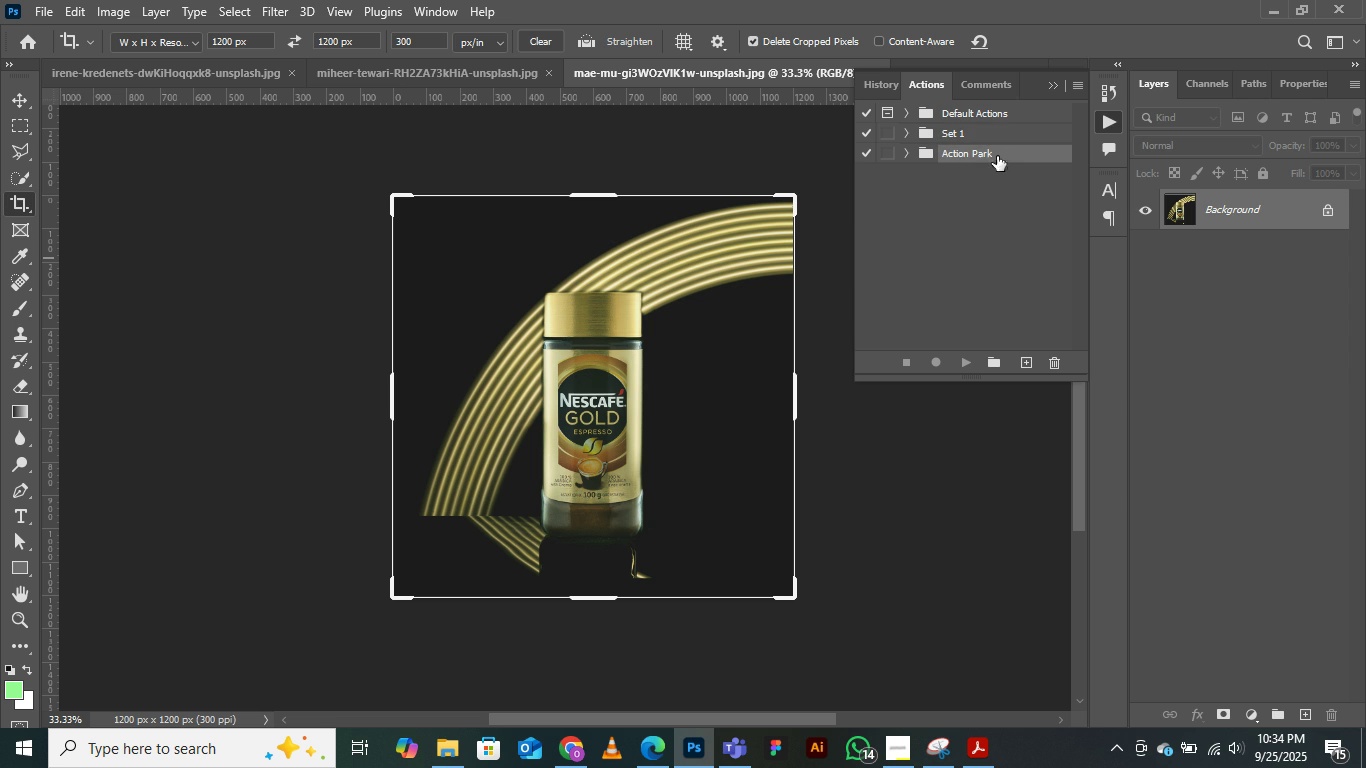 
double_click([1015, 152])
 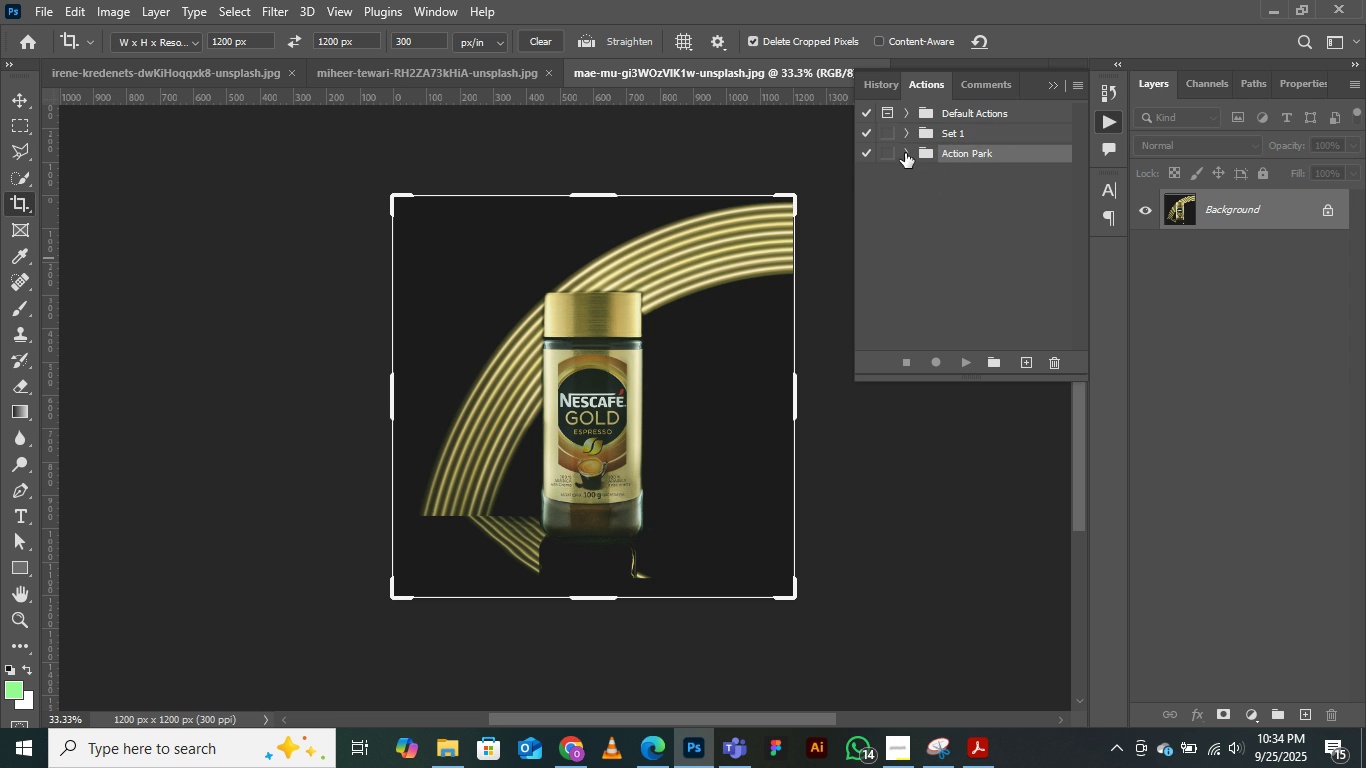 
left_click([905, 153])
 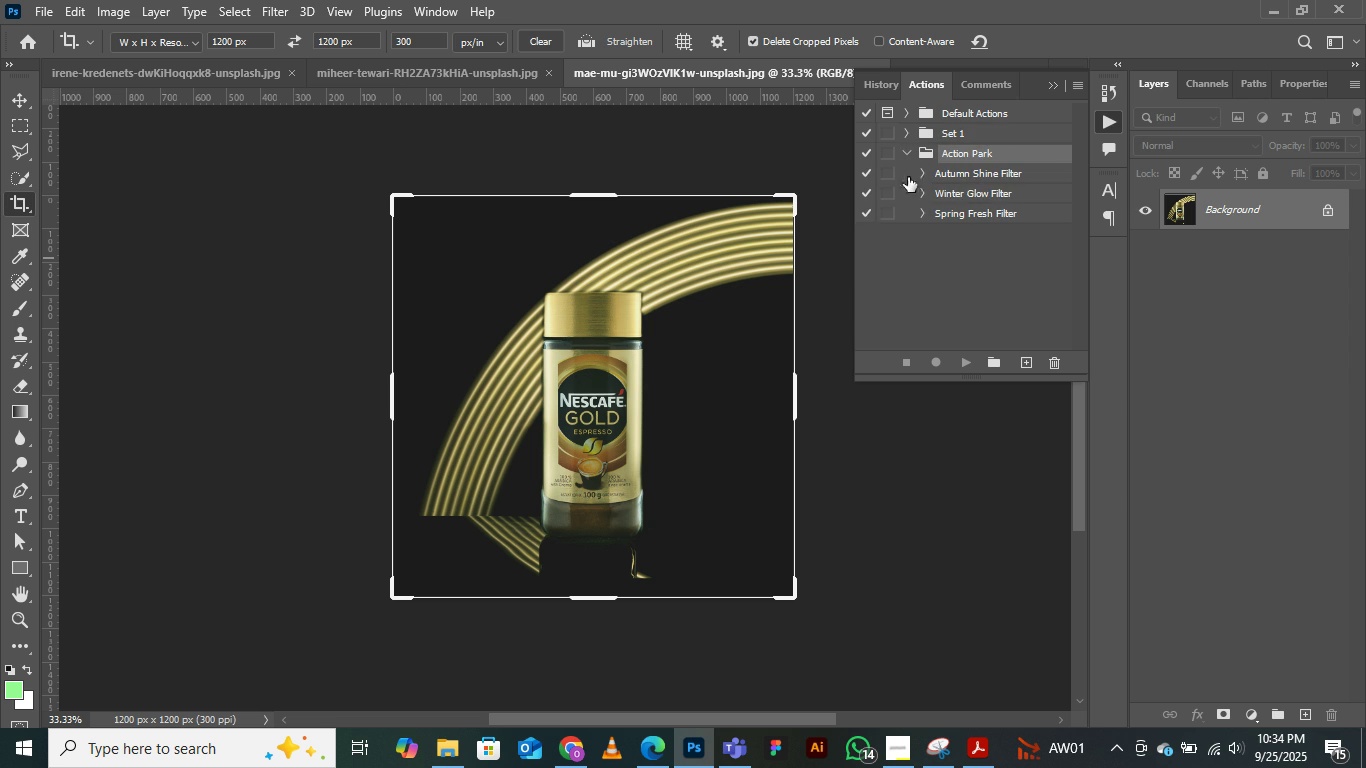 
left_click([1012, 179])
 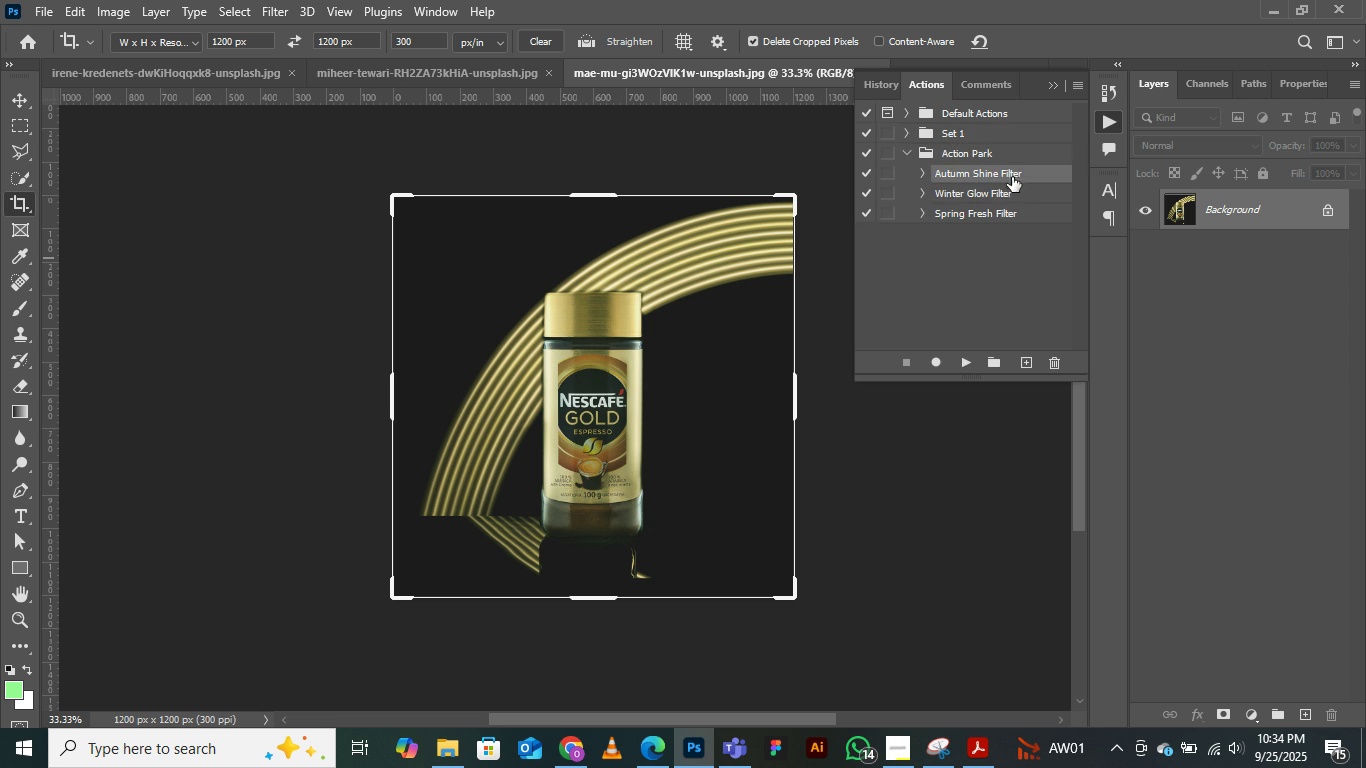 
right_click([1012, 178])
 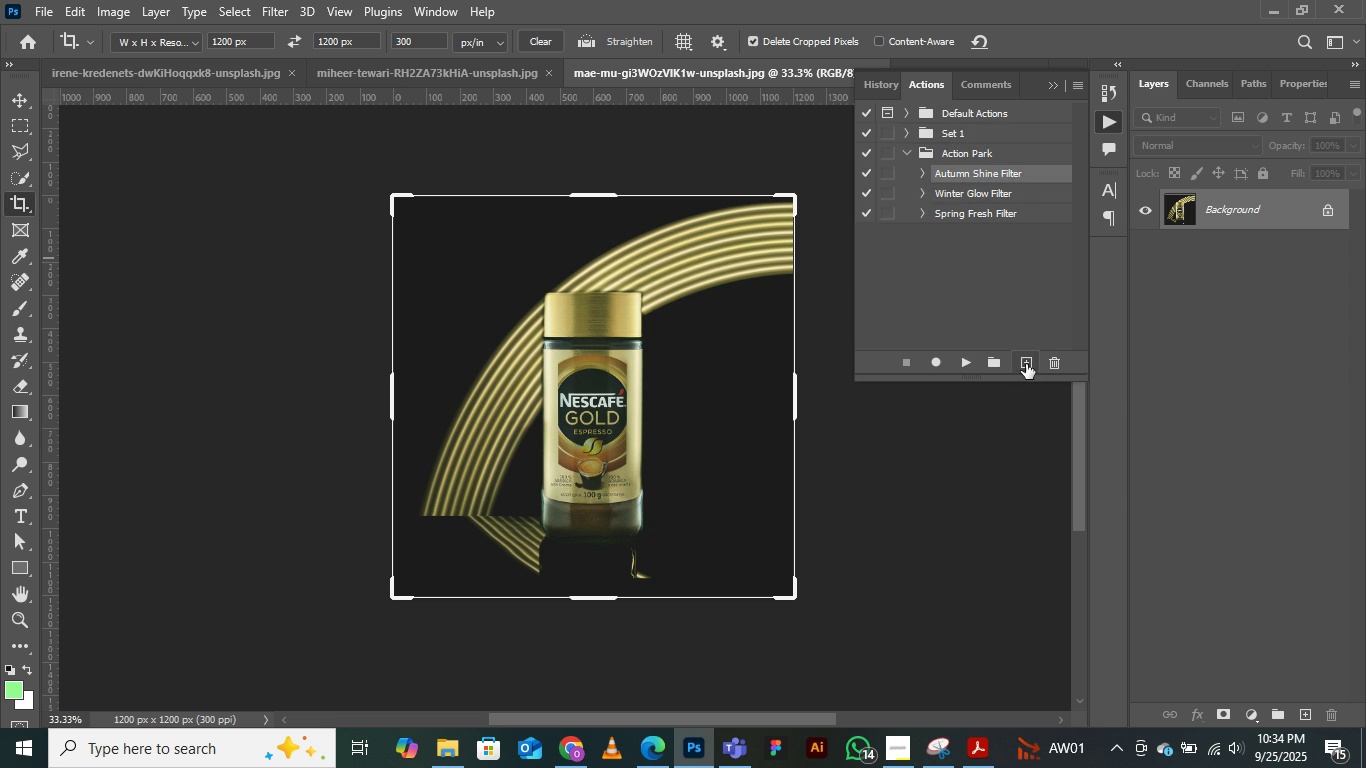 
left_click([1026, 364])
 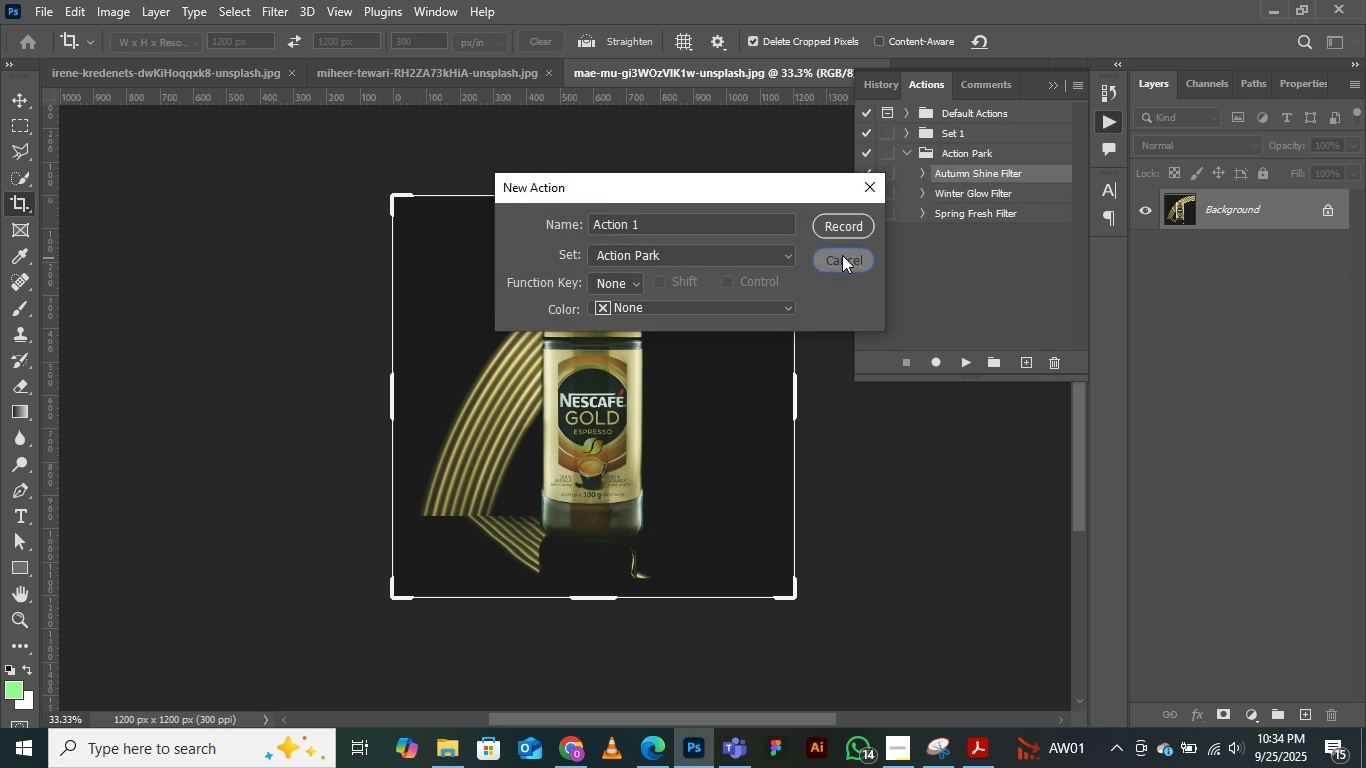 
left_click([842, 255])
 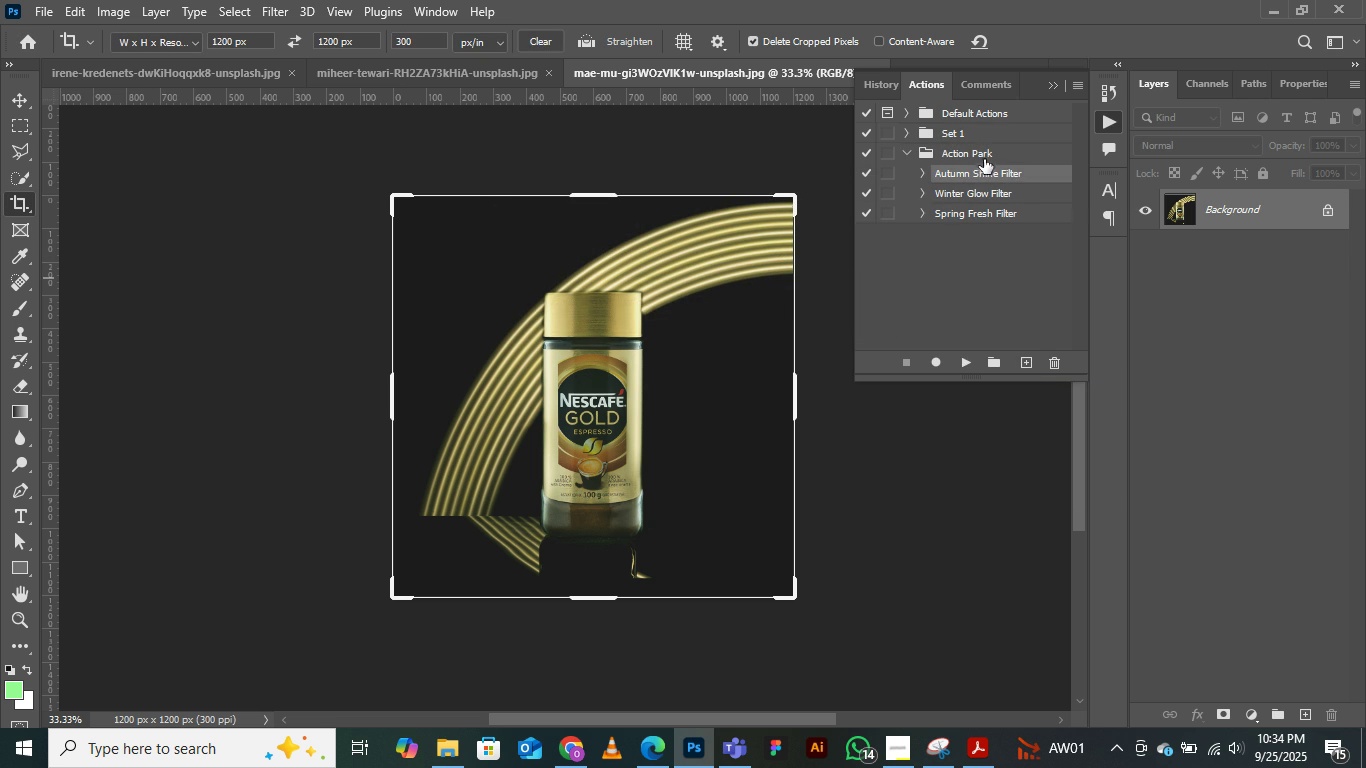 
double_click([986, 155])
 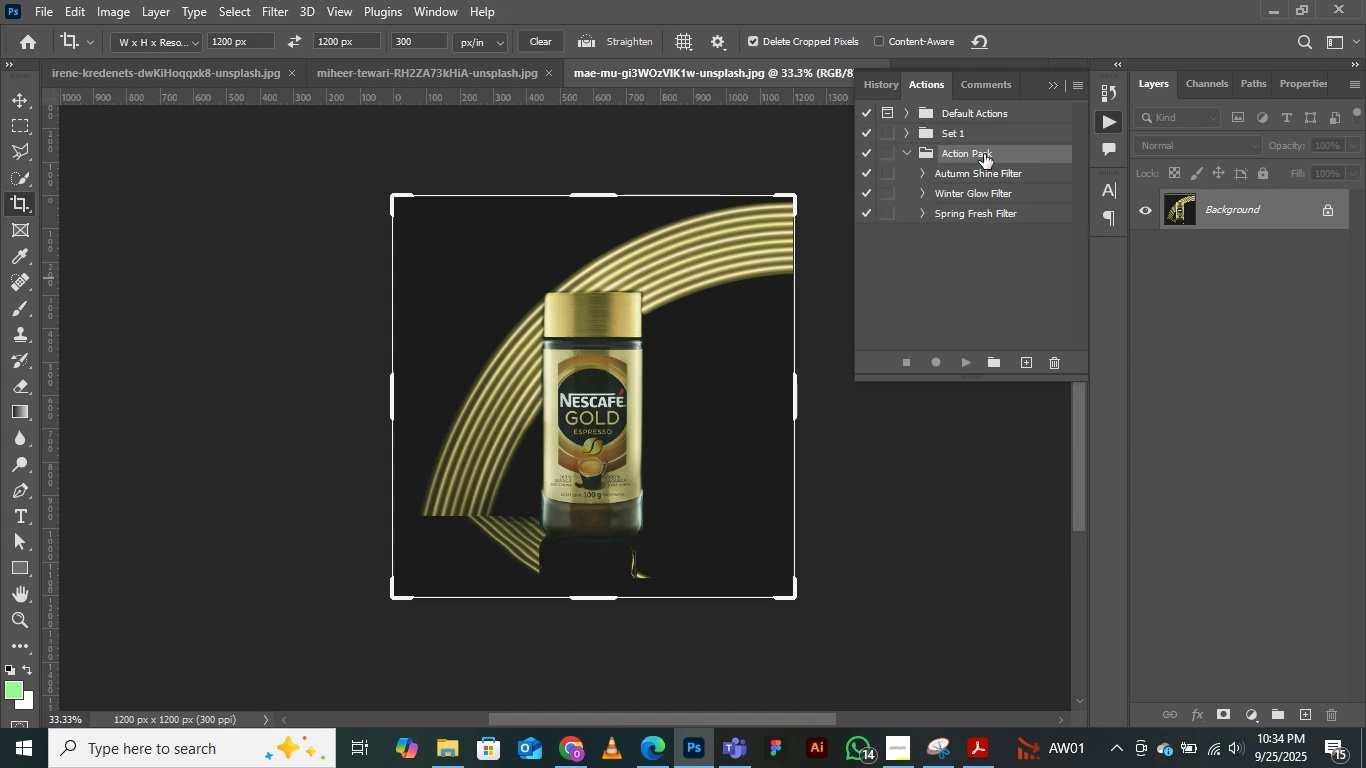 
left_click([984, 154])
 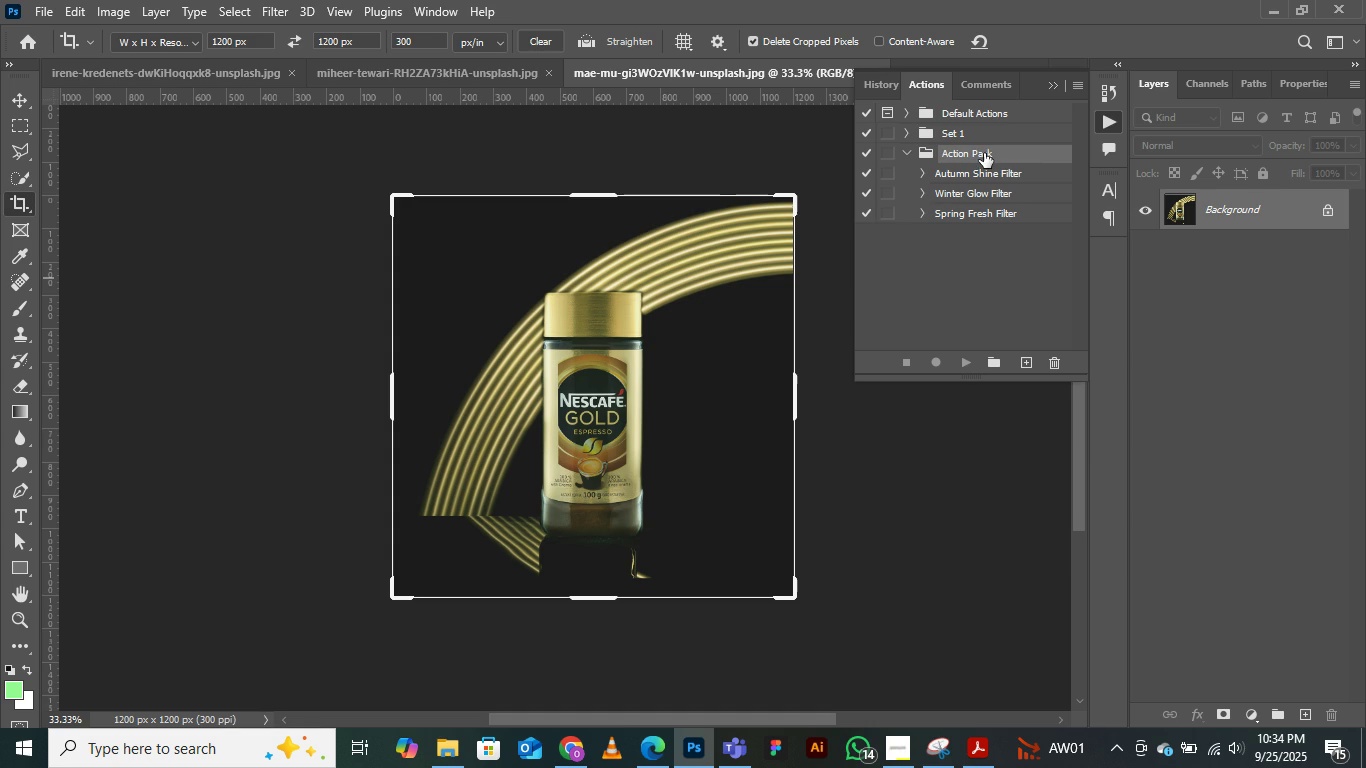 
right_click([984, 153])
 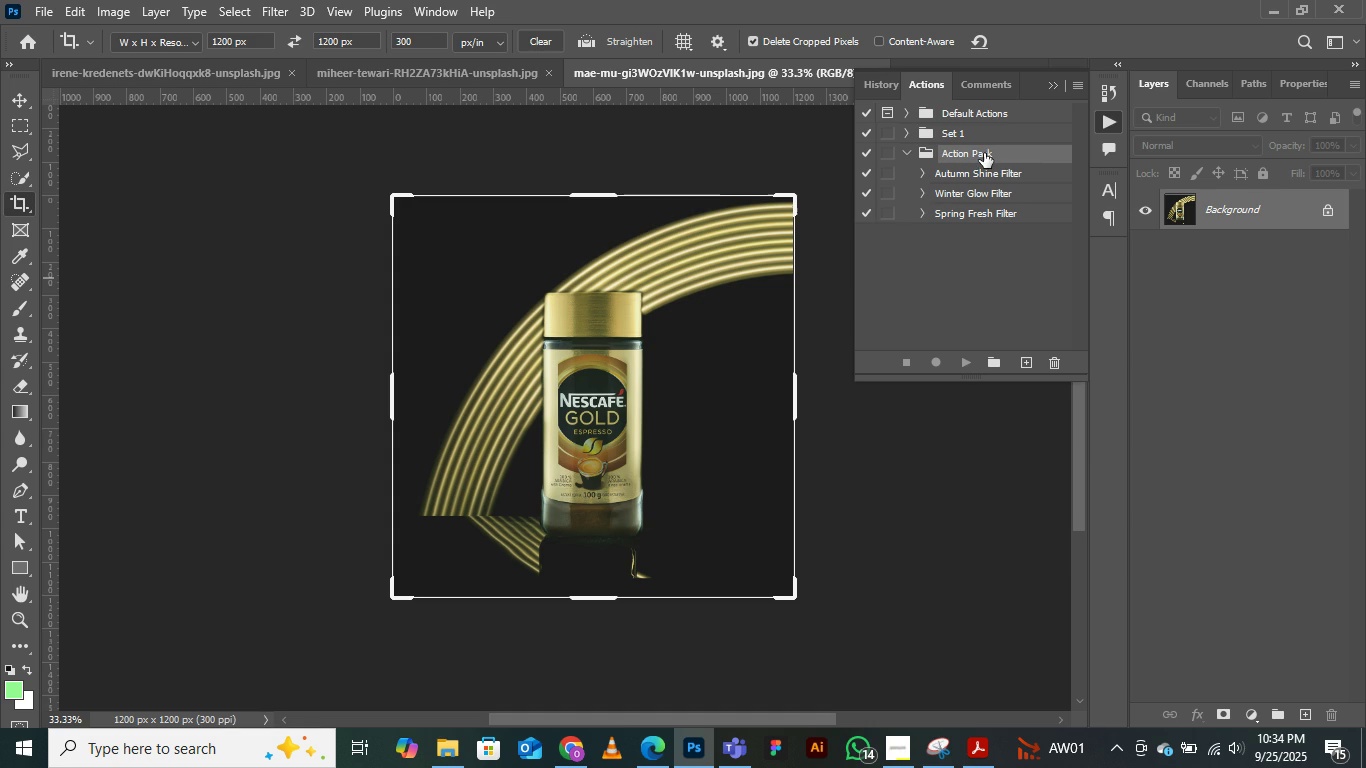 
double_click([984, 153])
 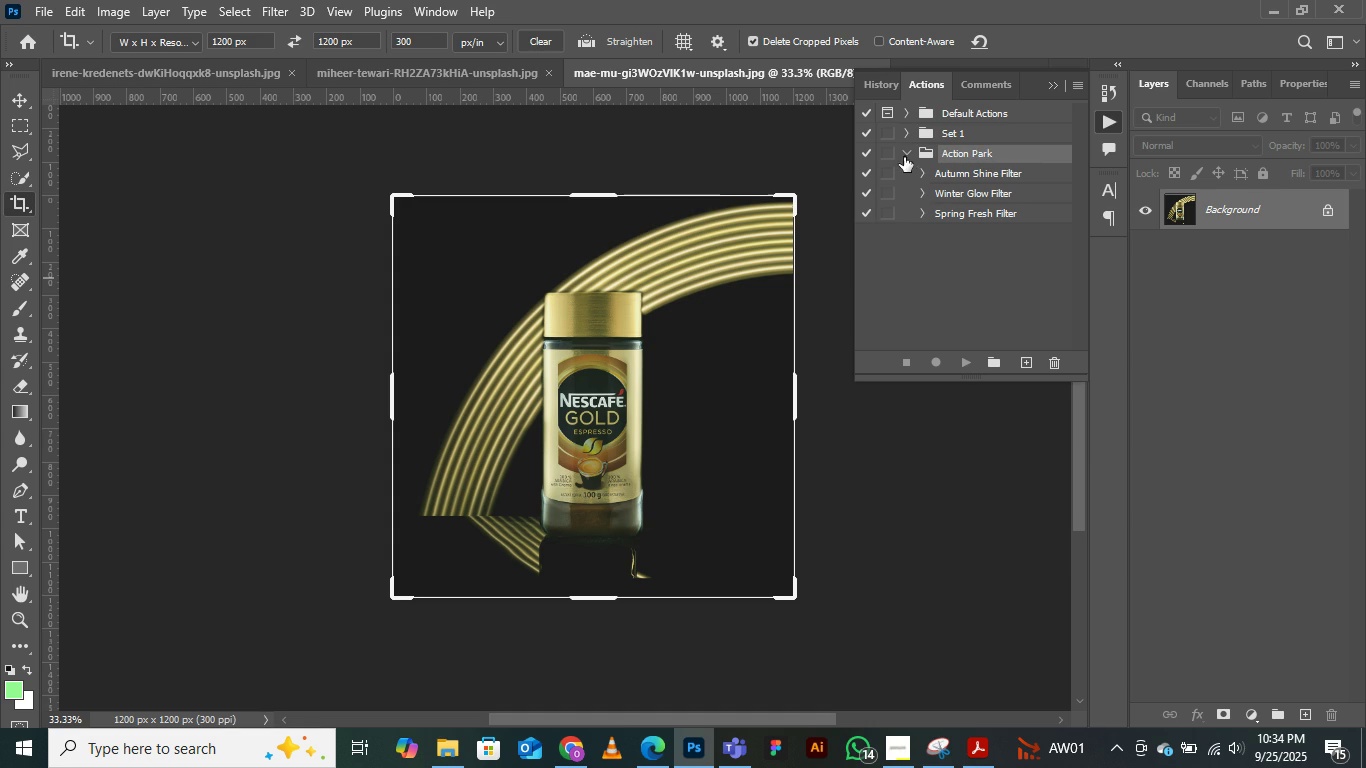 
left_click([903, 155])
 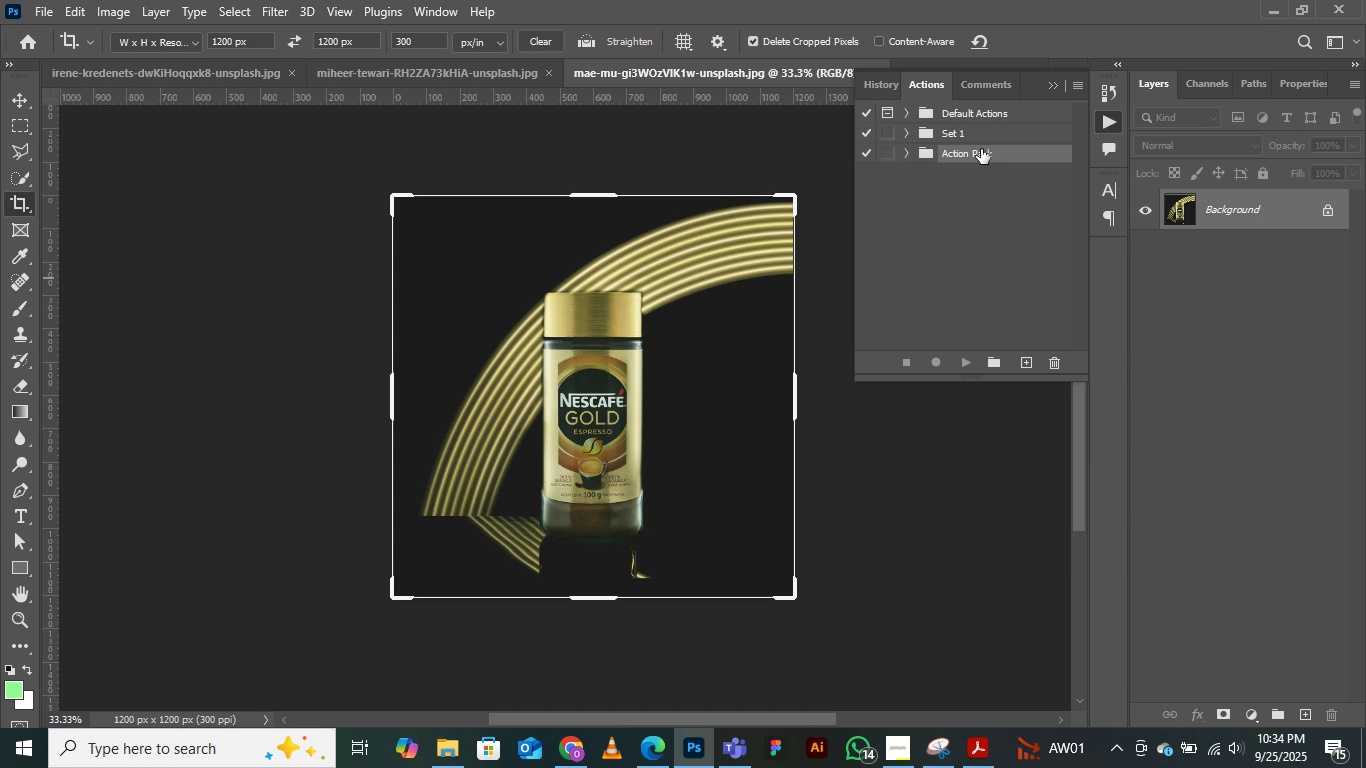 
left_click([981, 149])
 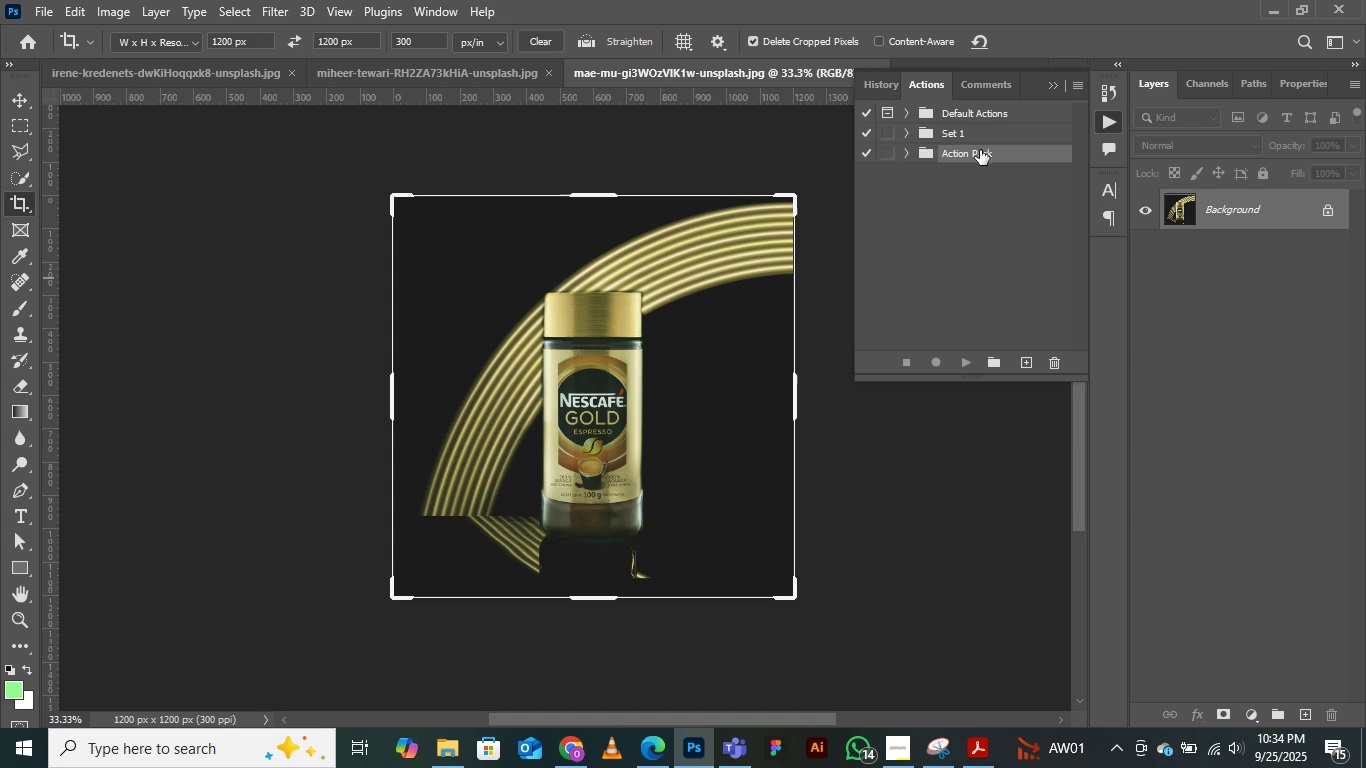 
right_click([981, 149])
 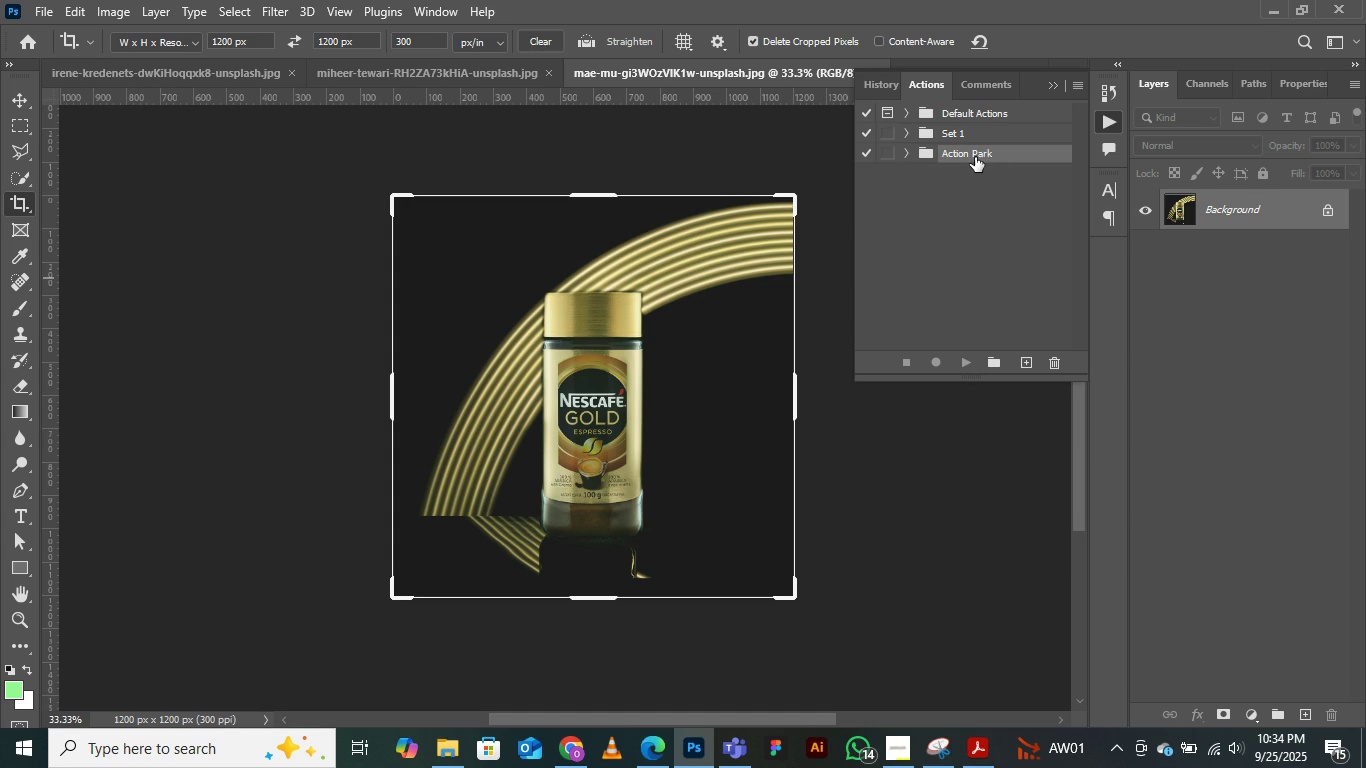 
right_click([975, 157])
 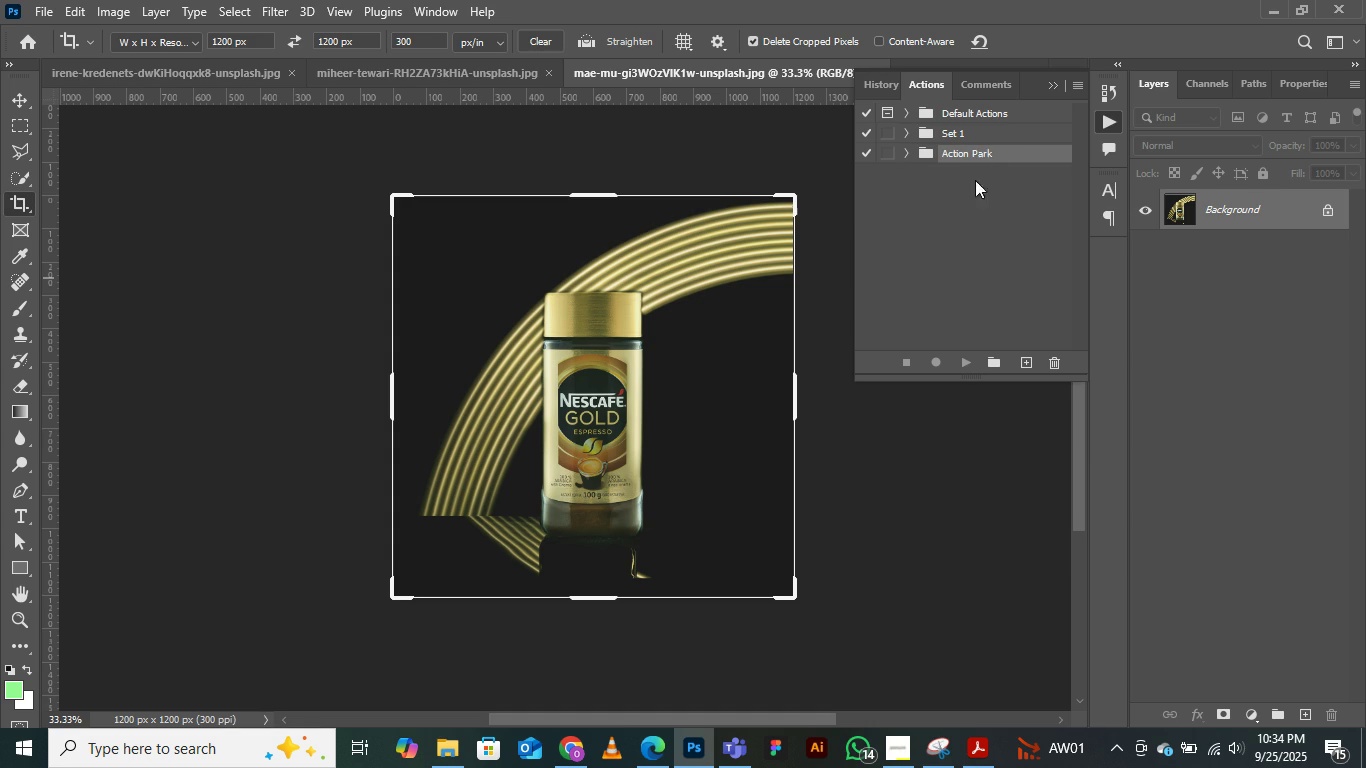 
right_click([975, 157])
 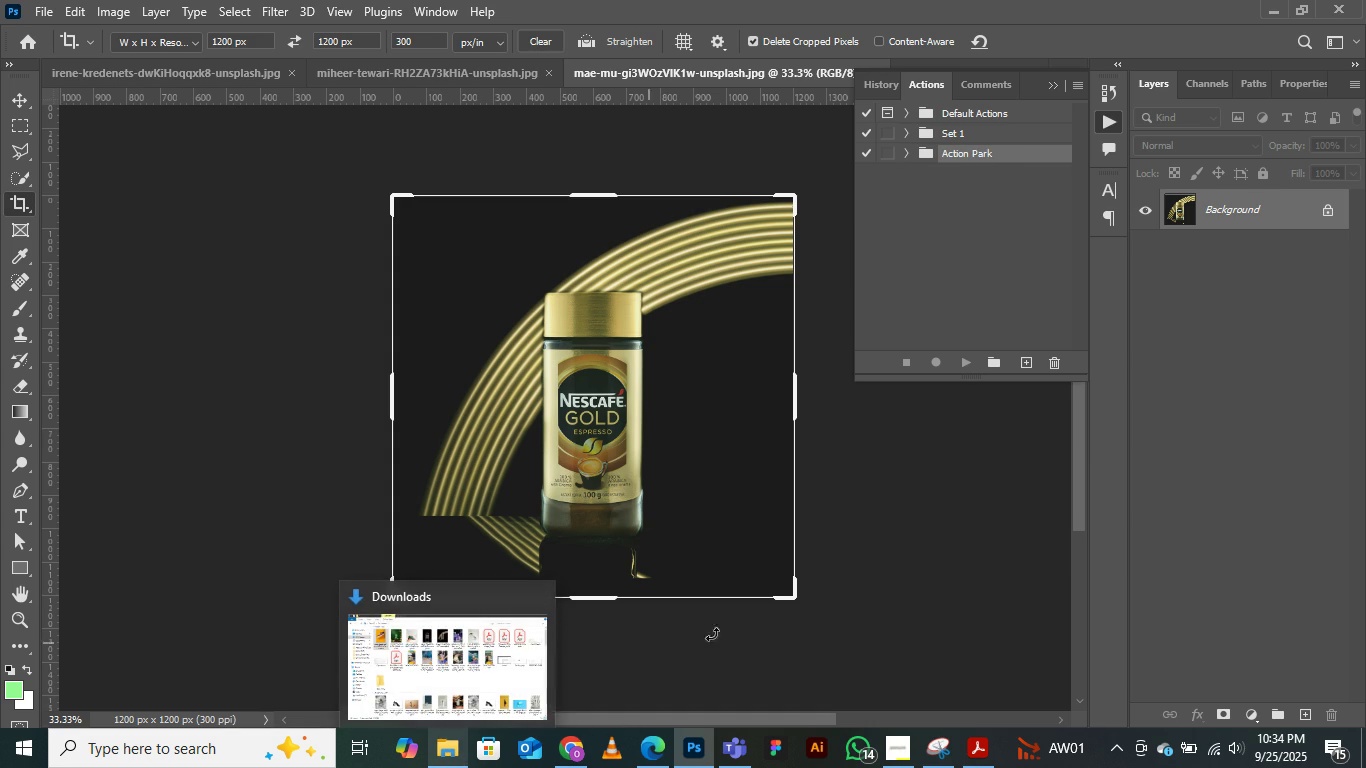 
left_click([992, 153])